 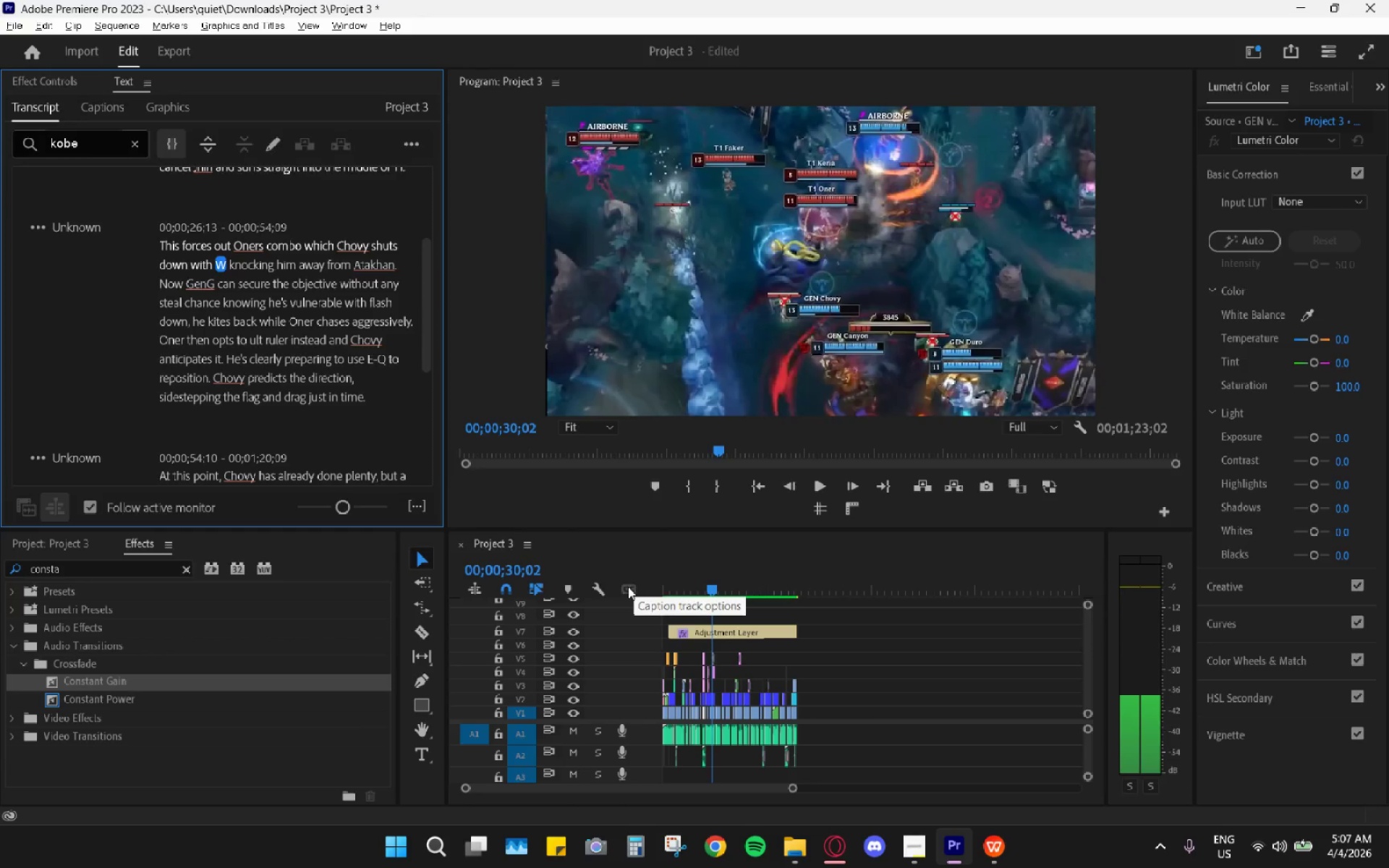 
key(Alt+AltLeft)
 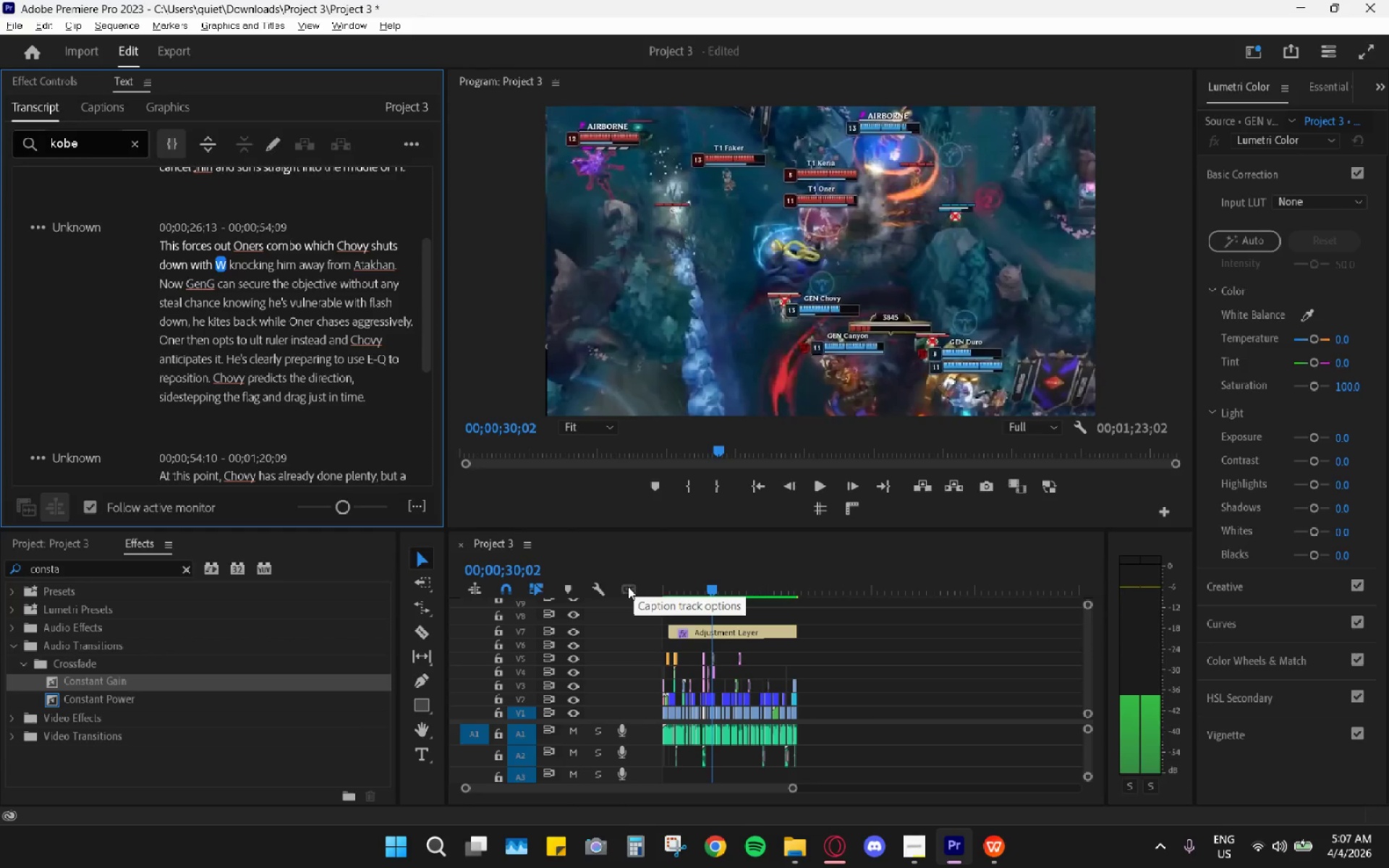 
key(Alt+Tab)
 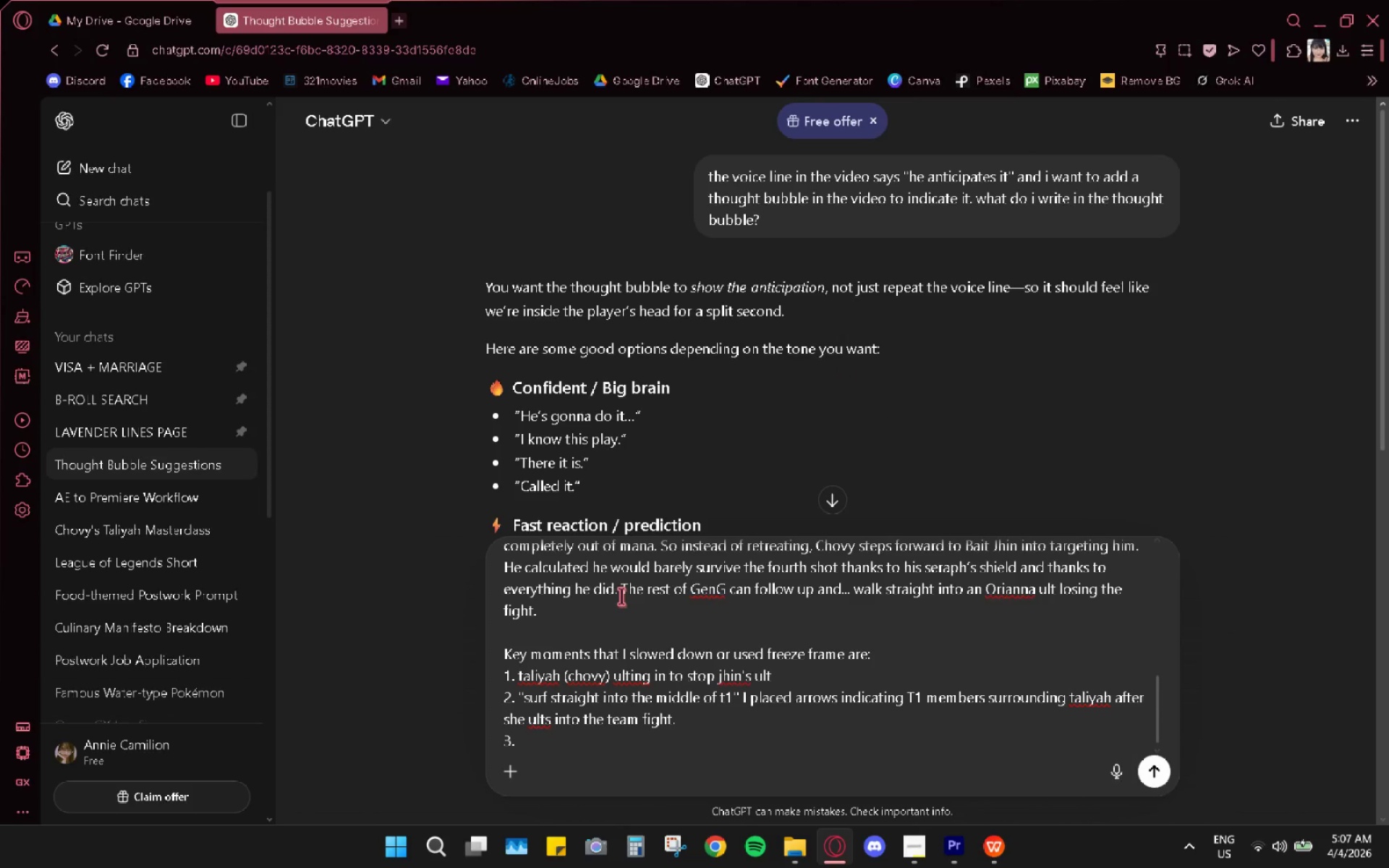 
type(cho)
key(Backspace)
key(Backspace)
key(Backspace)
type(")
 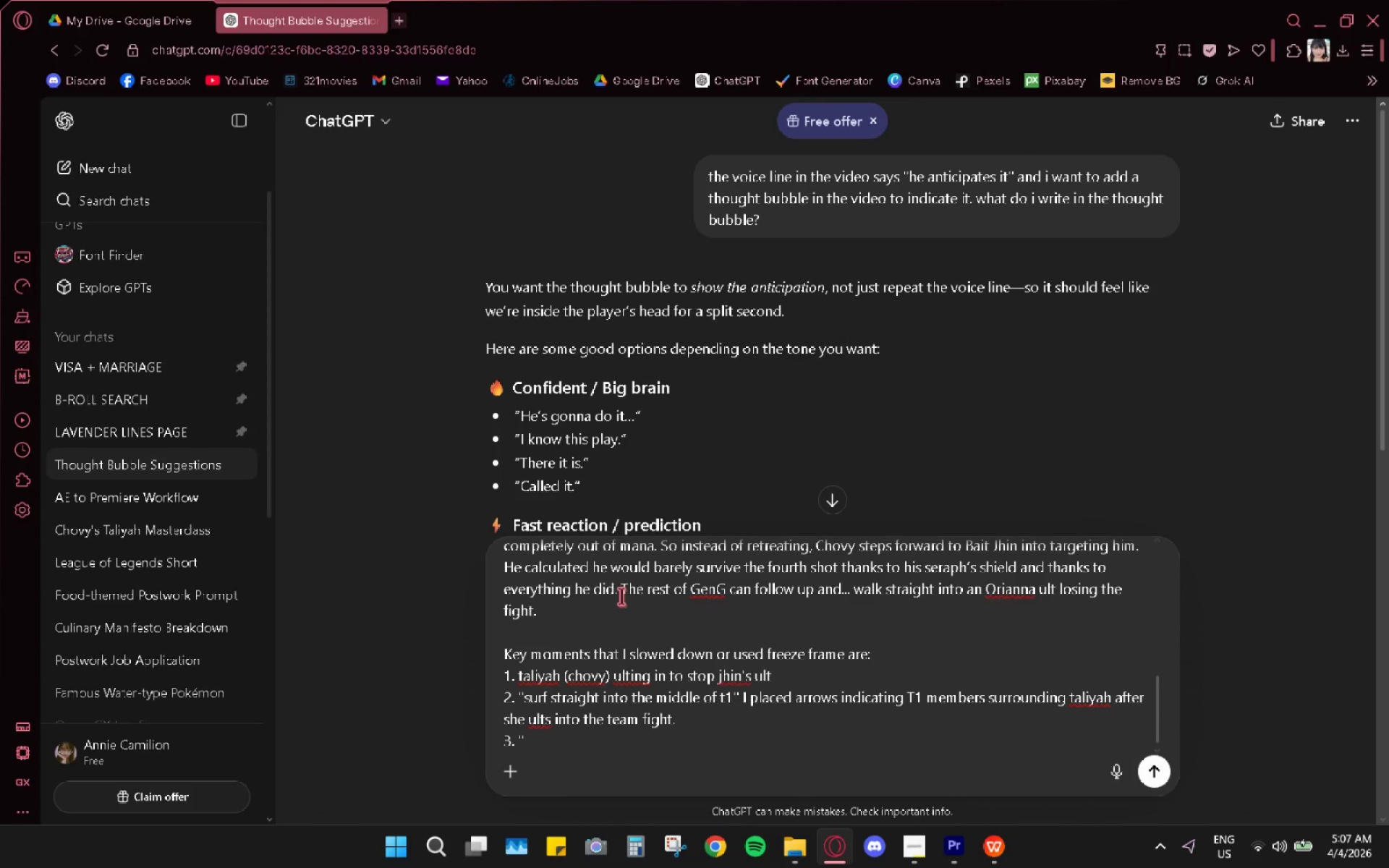 
key(Backspace)
type(ov)
key(Backspace)
type(ner tried to combo but was canceled)
key(Backspace)
key(Backspace)
type(led by taliyah's W)
 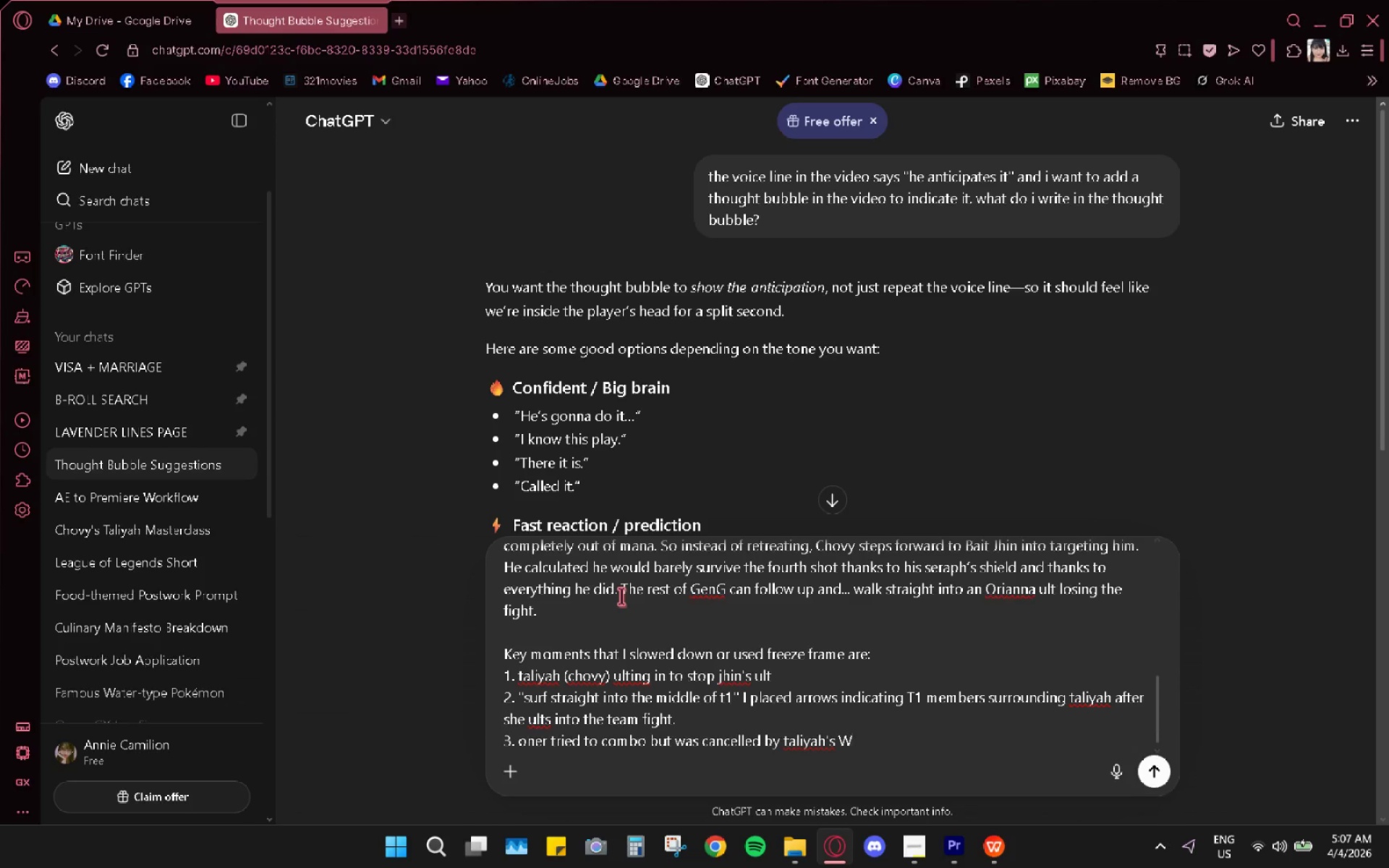 
 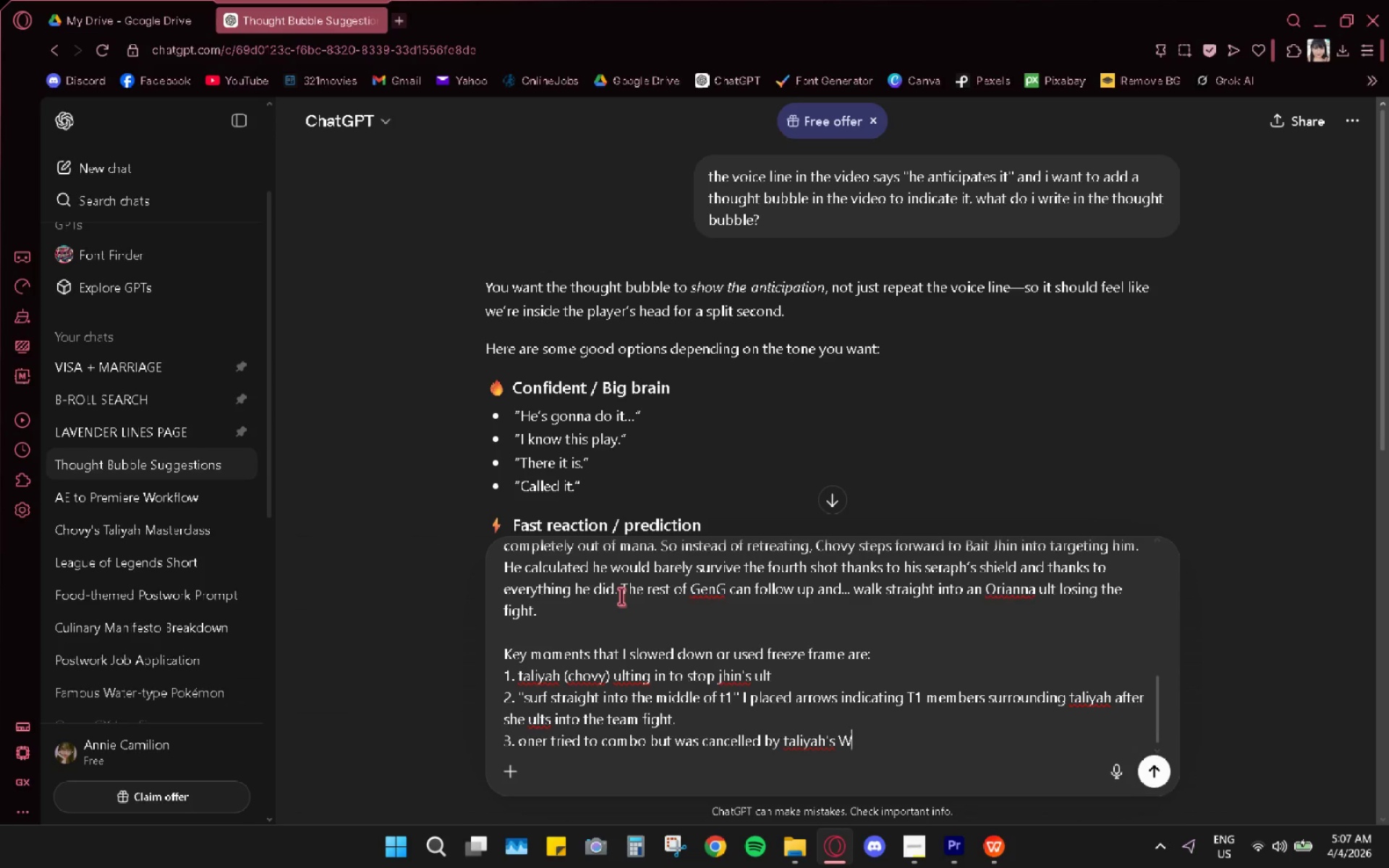 
hold_key(key=ShiftLeft, duration=1.51)
 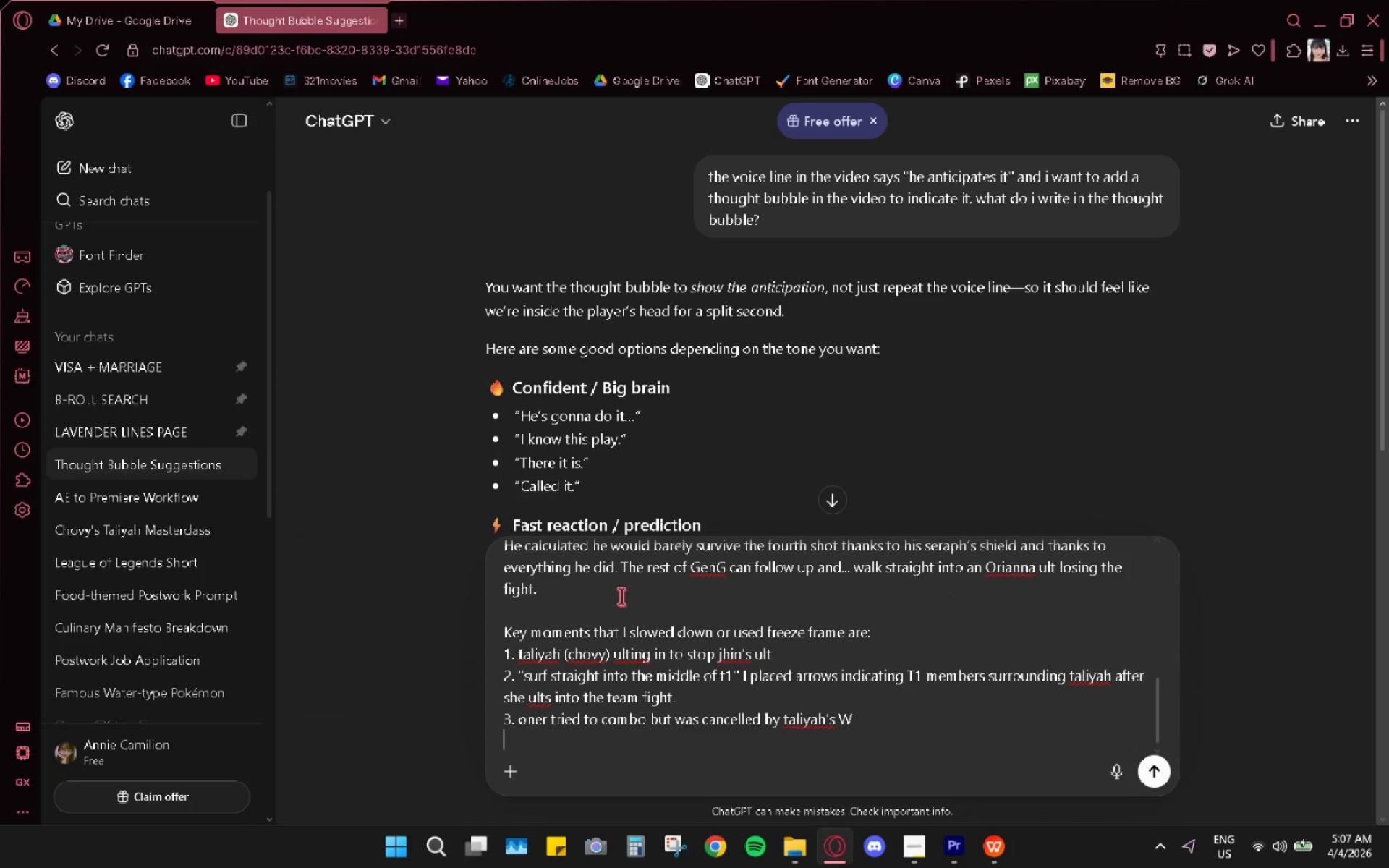 
key(Shift+Enter)
 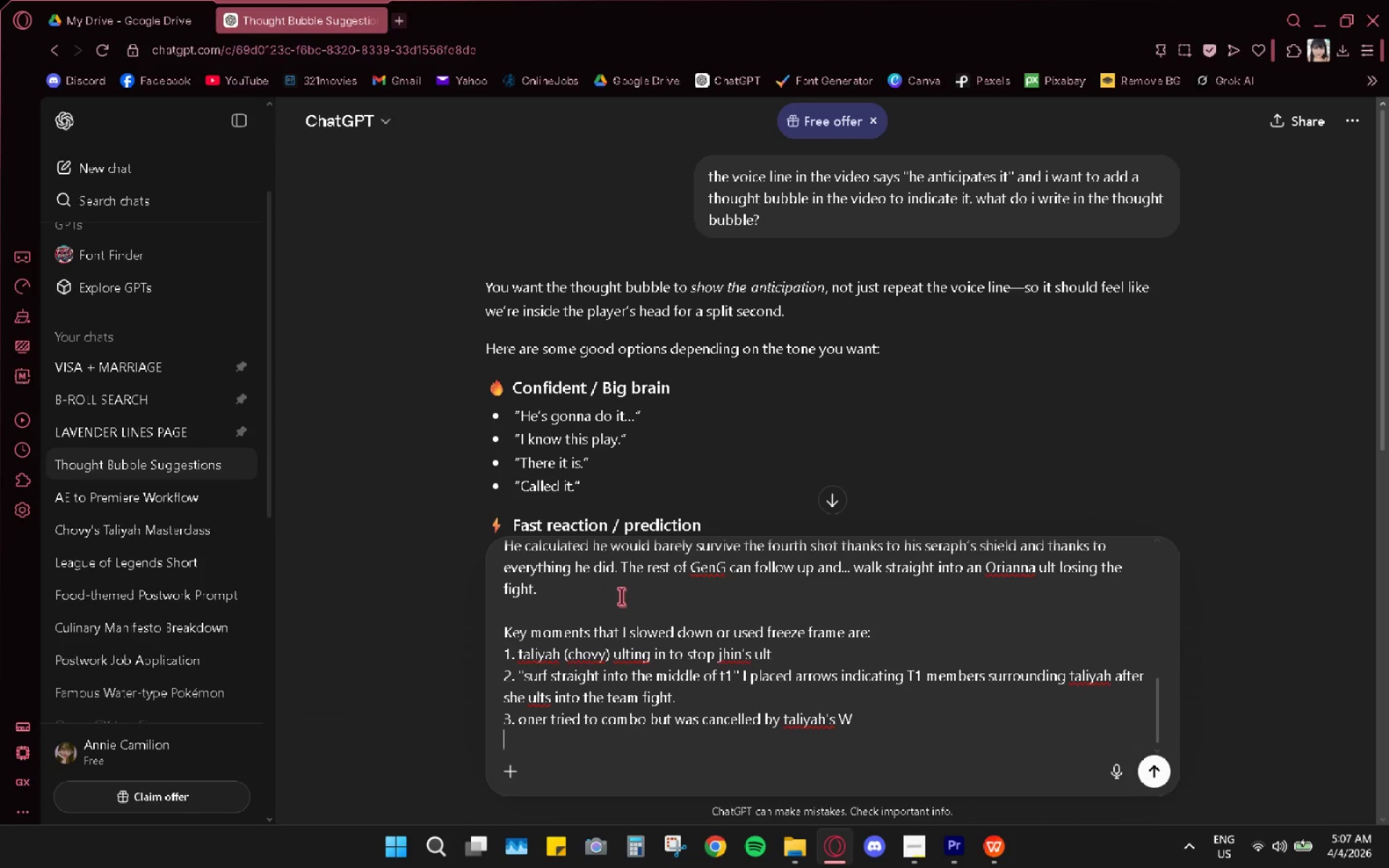 
key(4)
 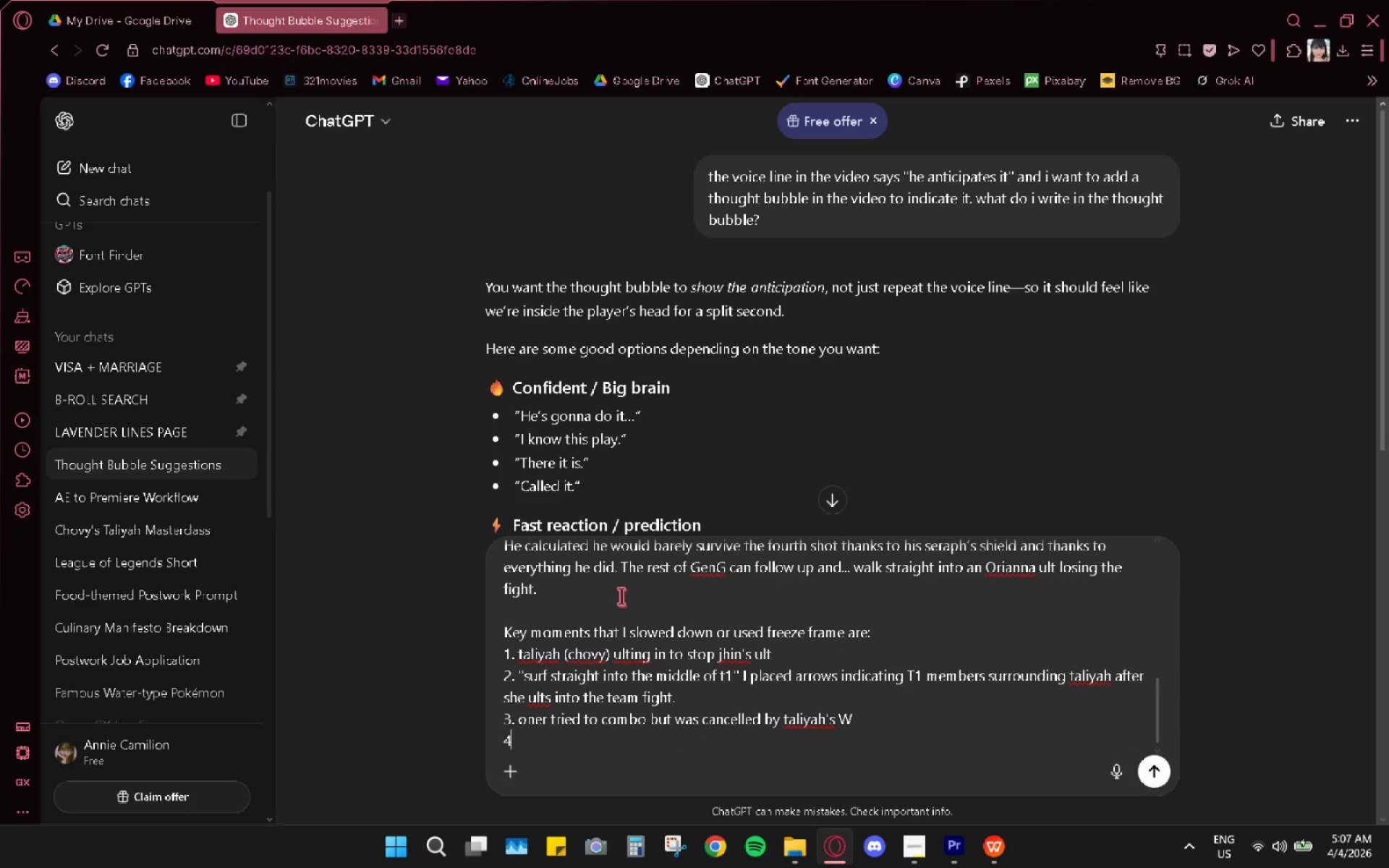 
key(Period)
 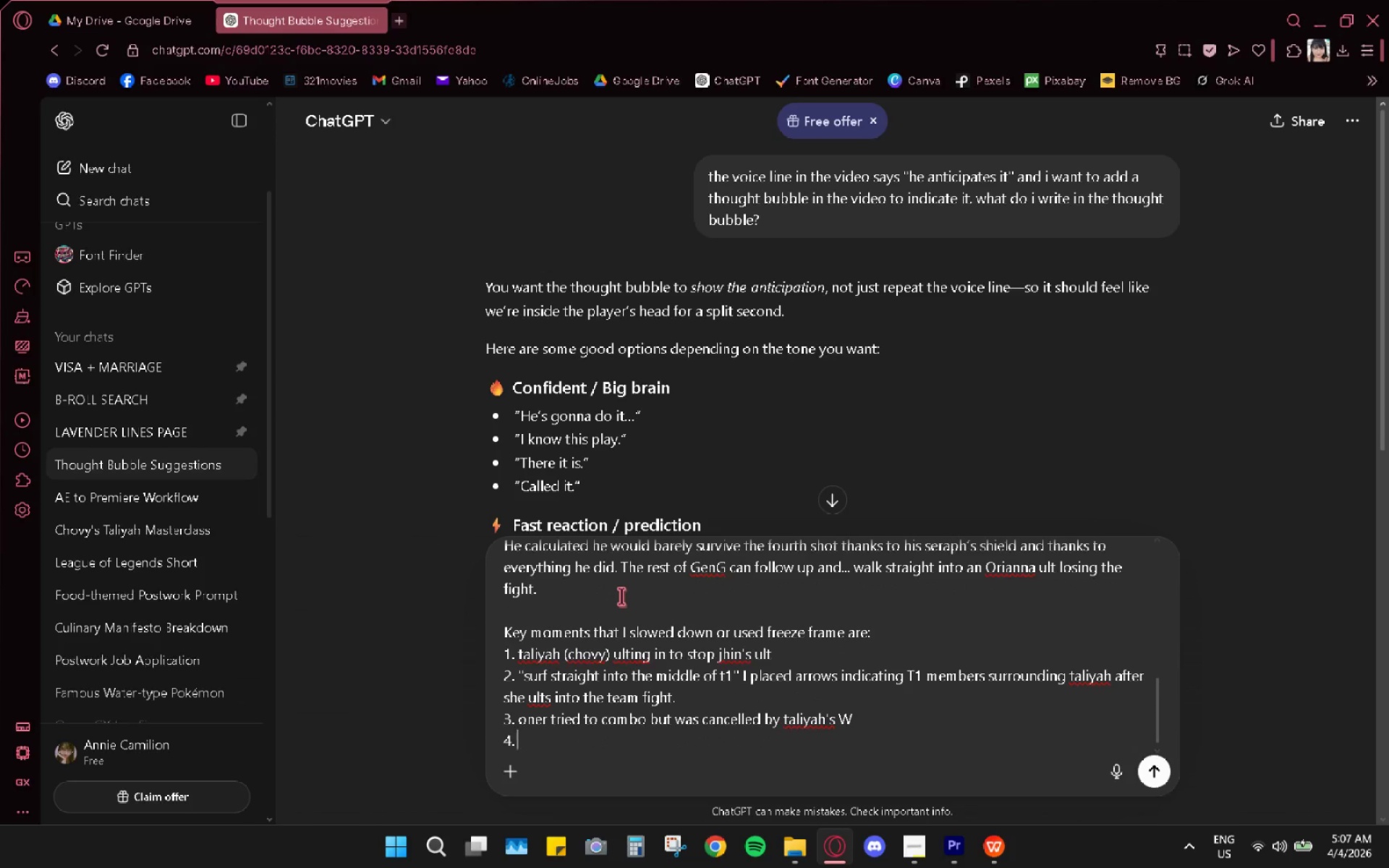 
key(Space)
 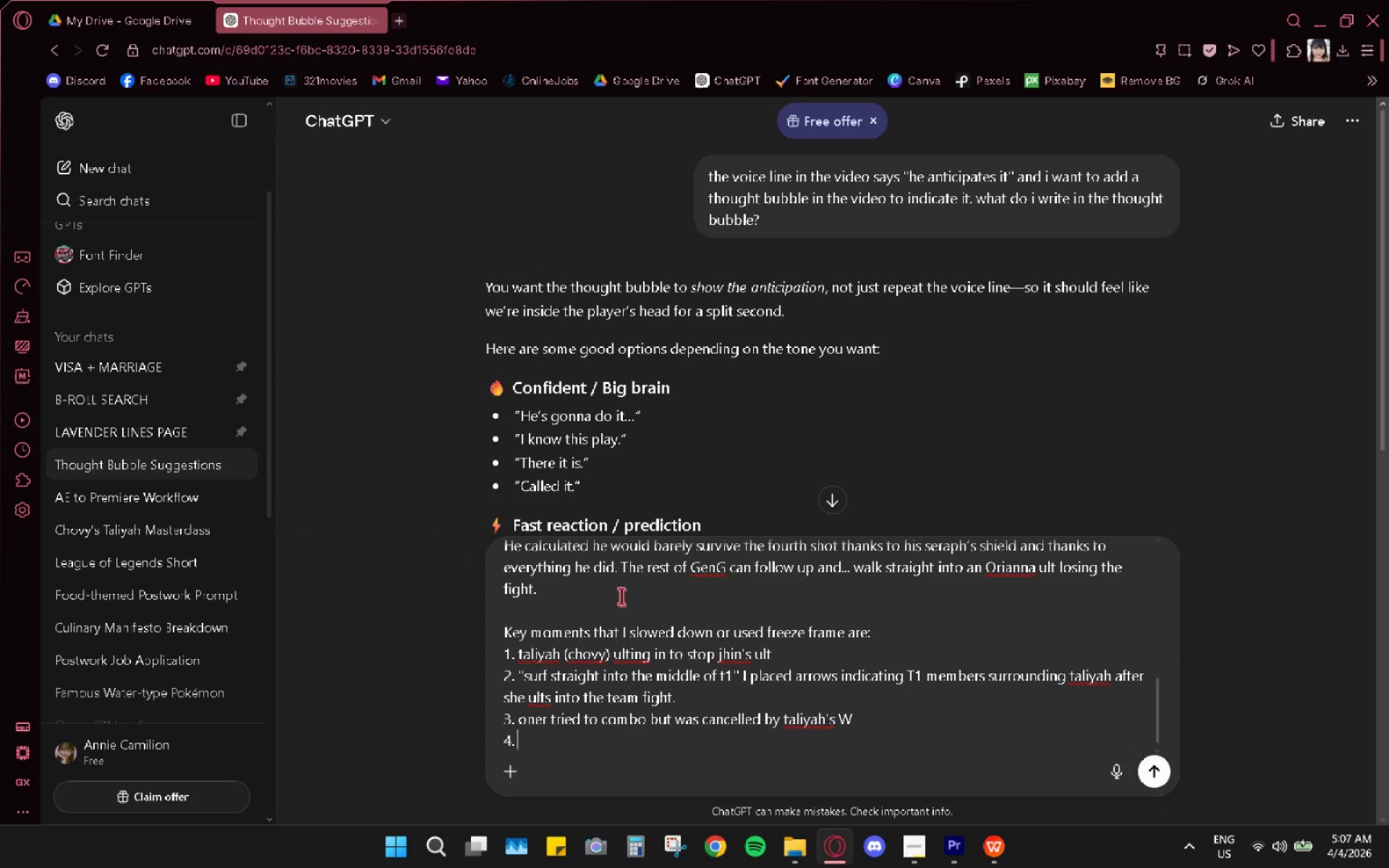 
key(Alt+AltLeft)
 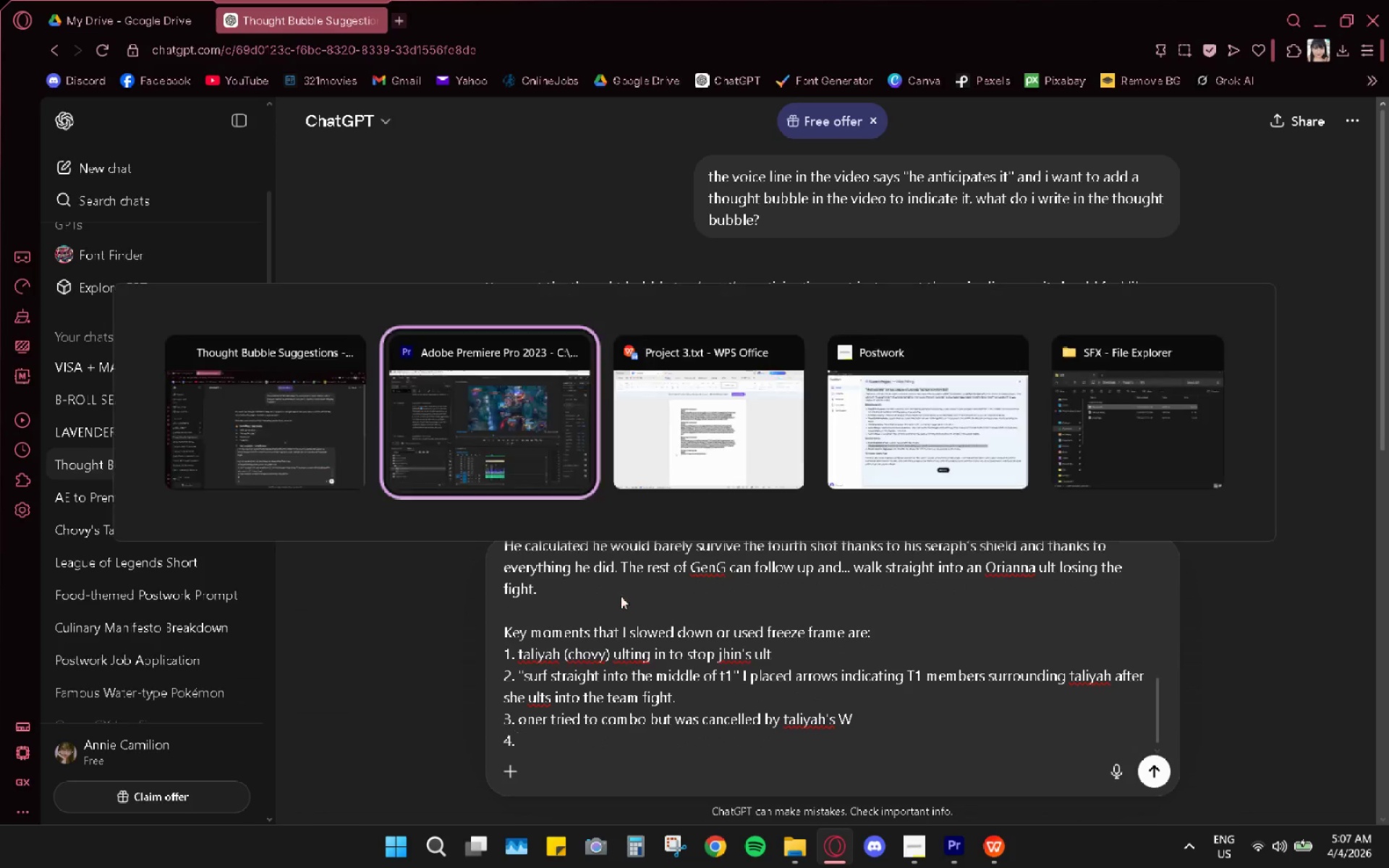 
key(Alt+Tab)
 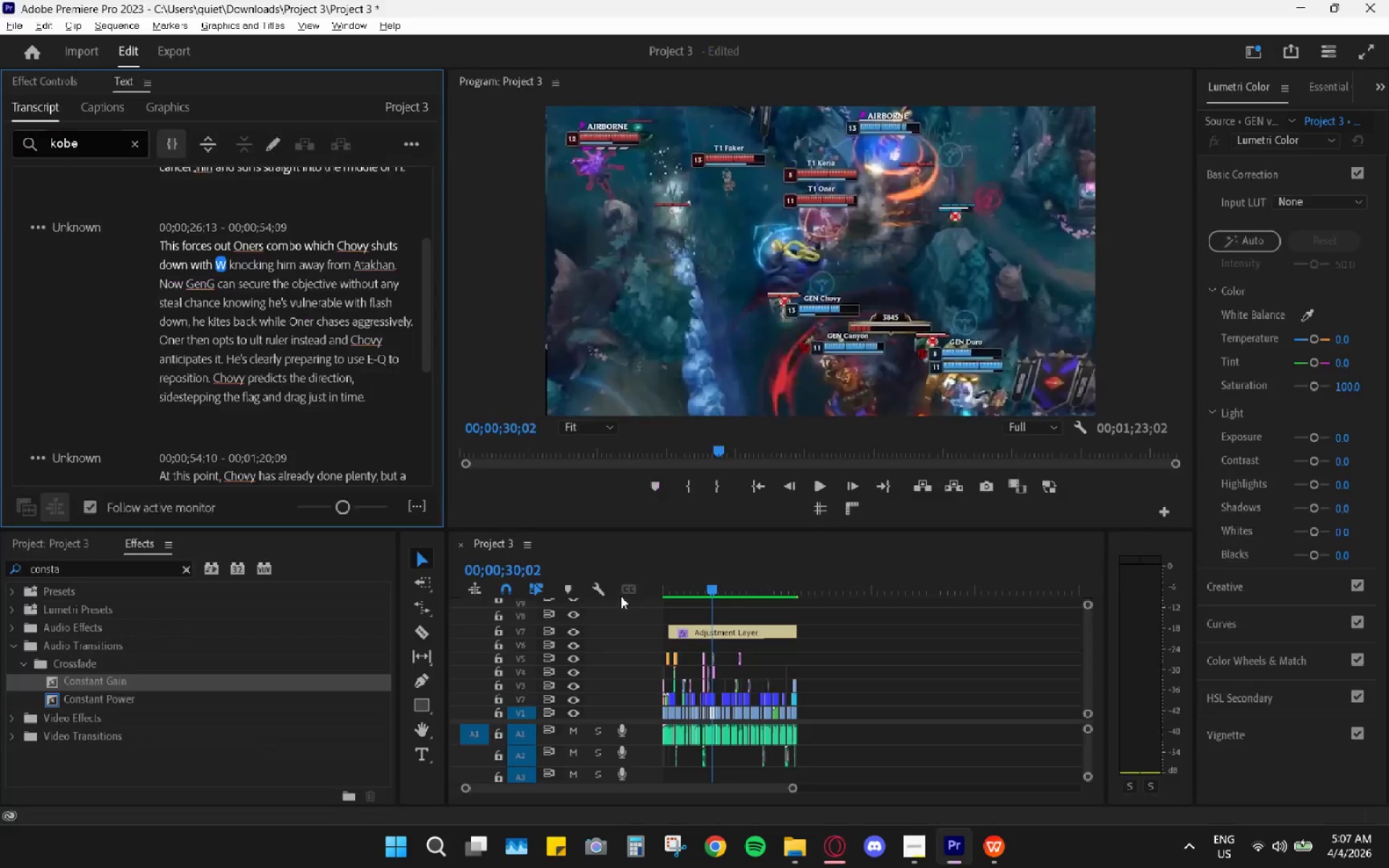 
key(Space)
 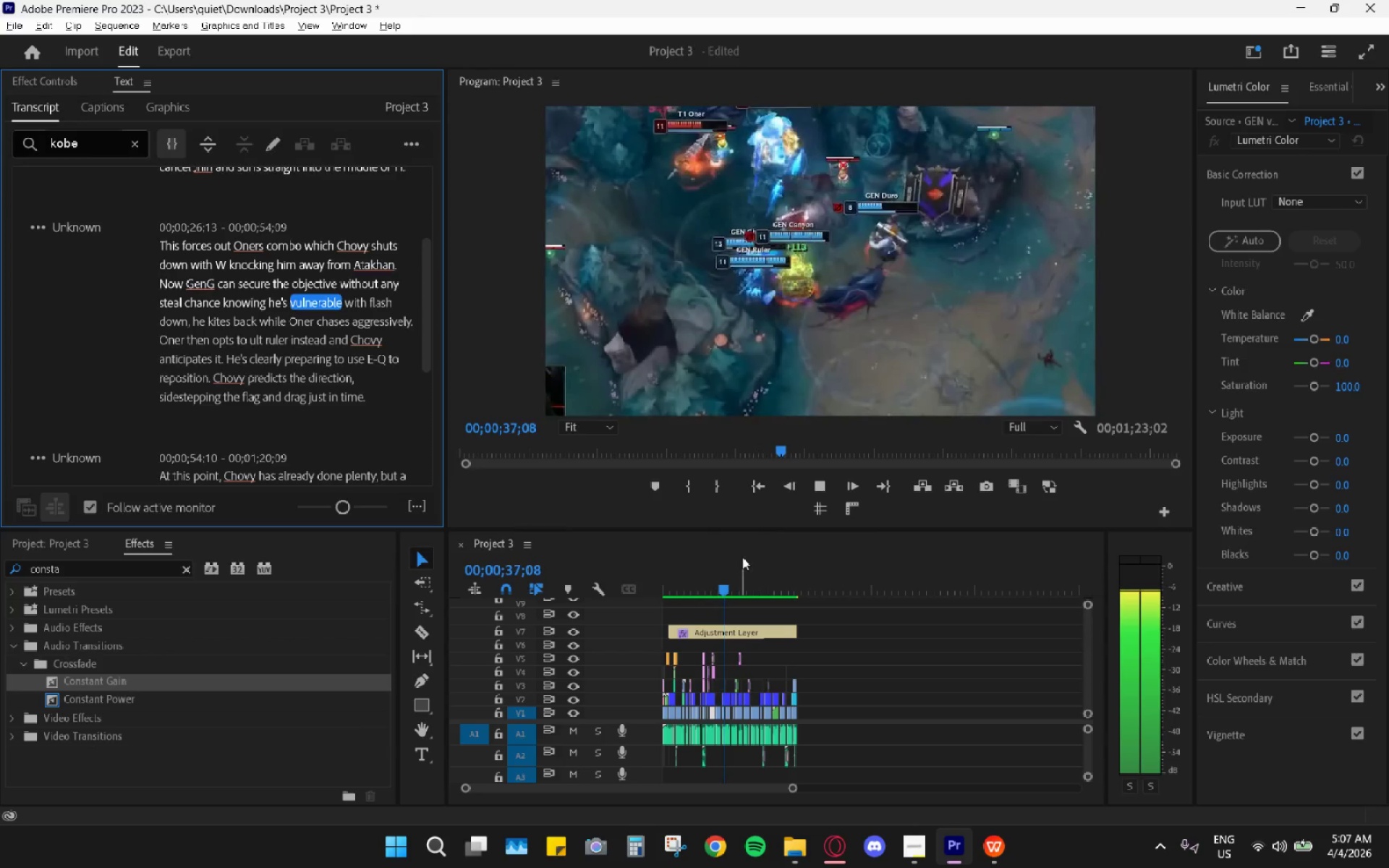 
wait(13.09)
 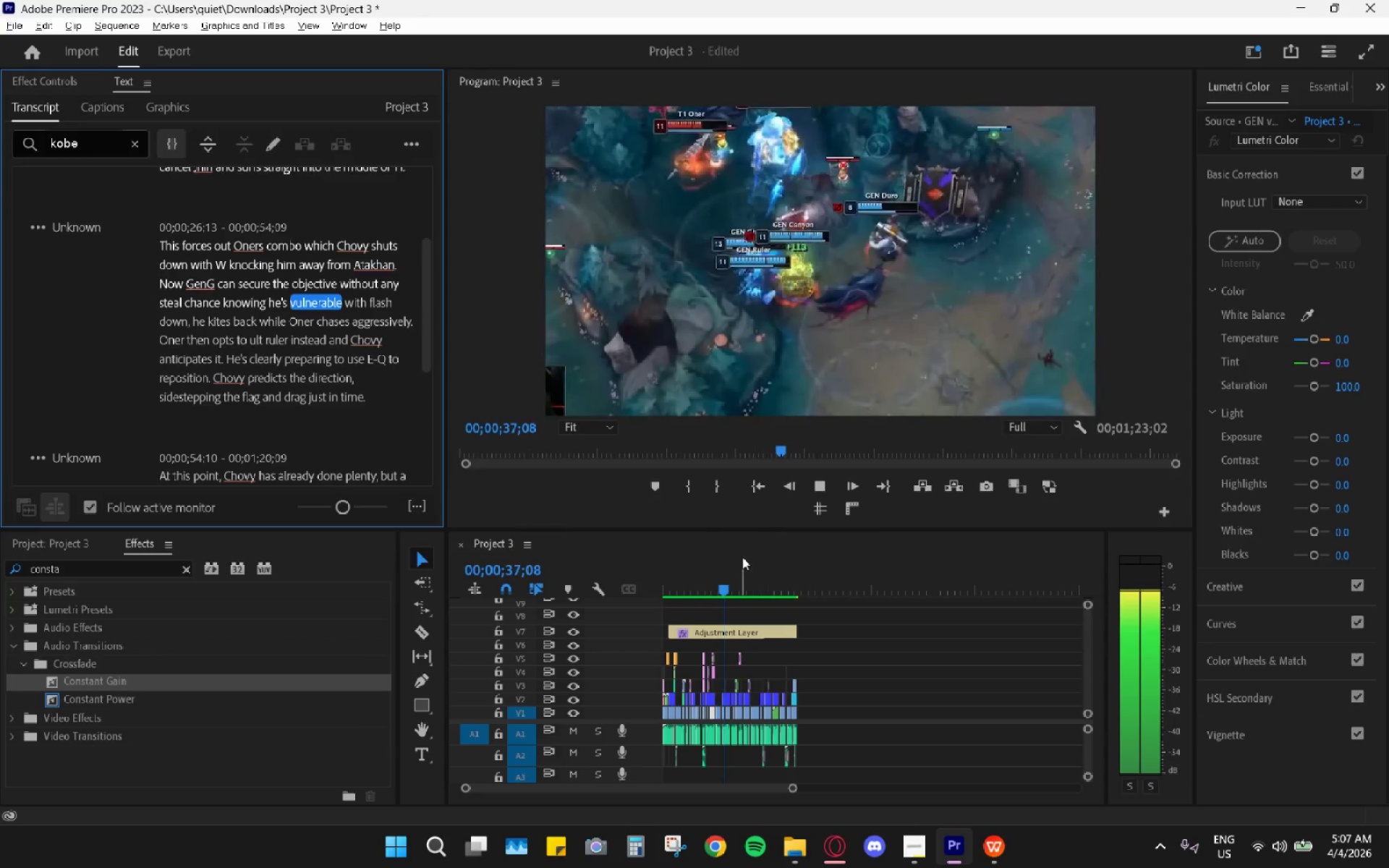 
key(Space)
 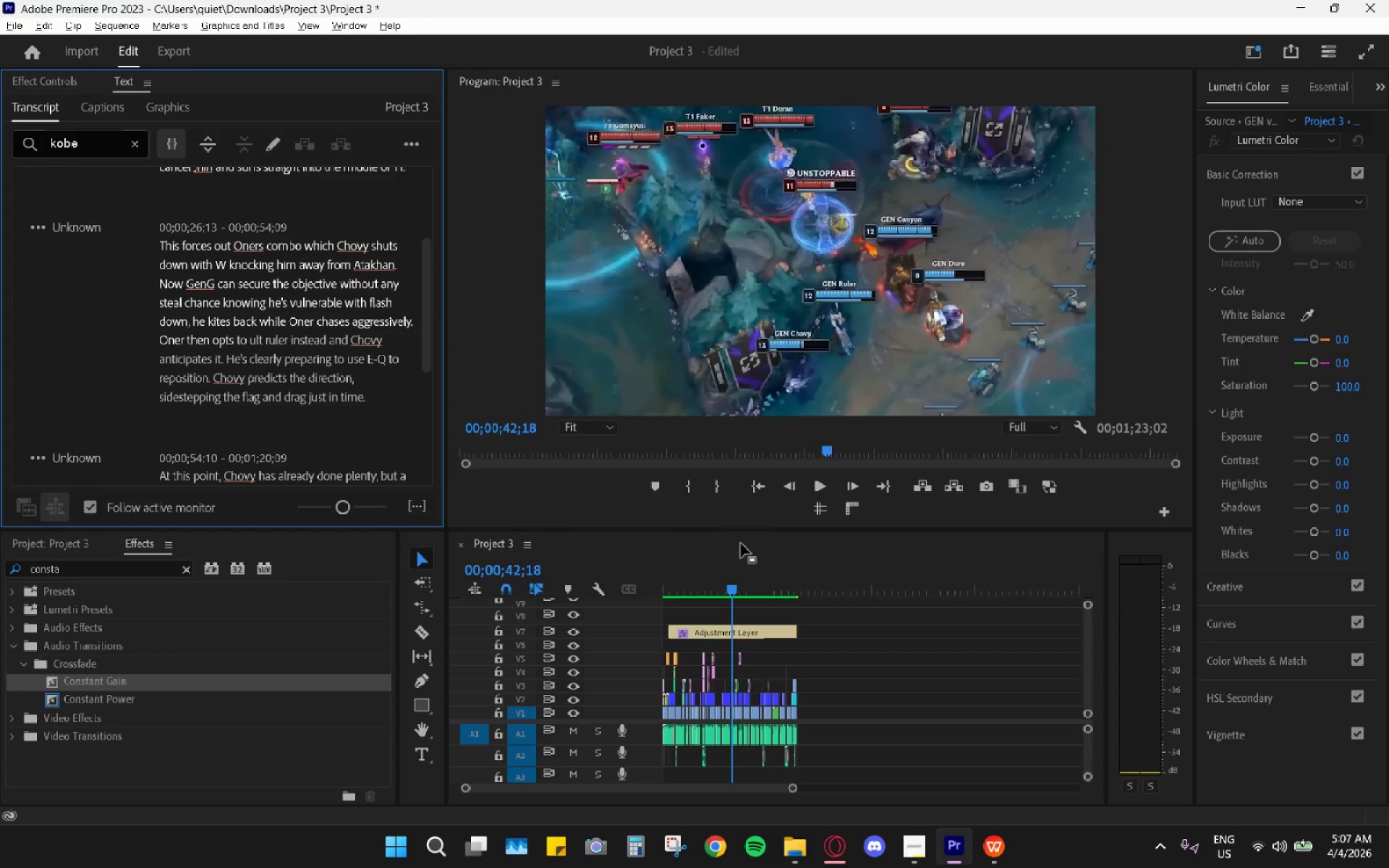 
key(Alt+AltLeft)
 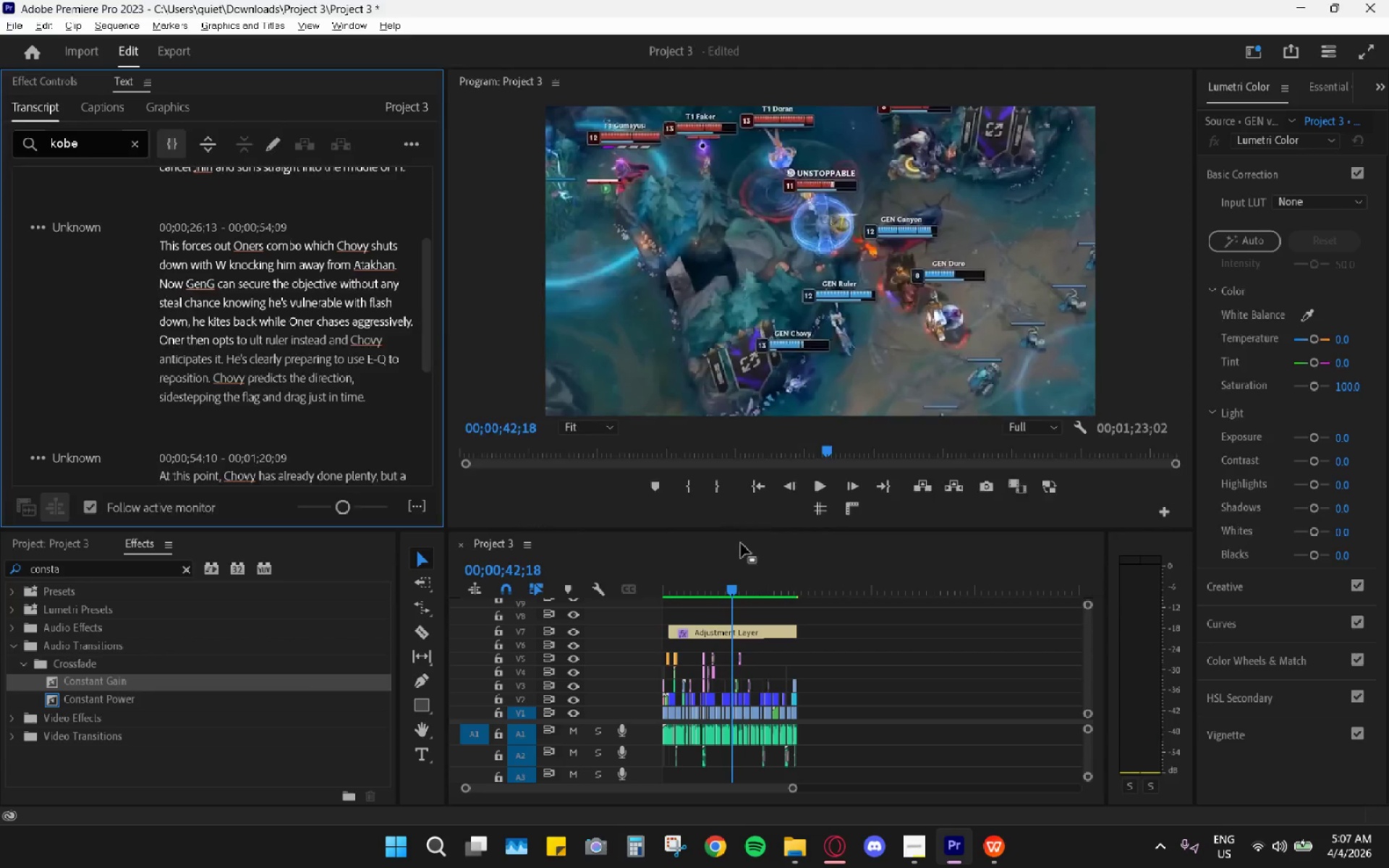 
key(Alt+Tab)
 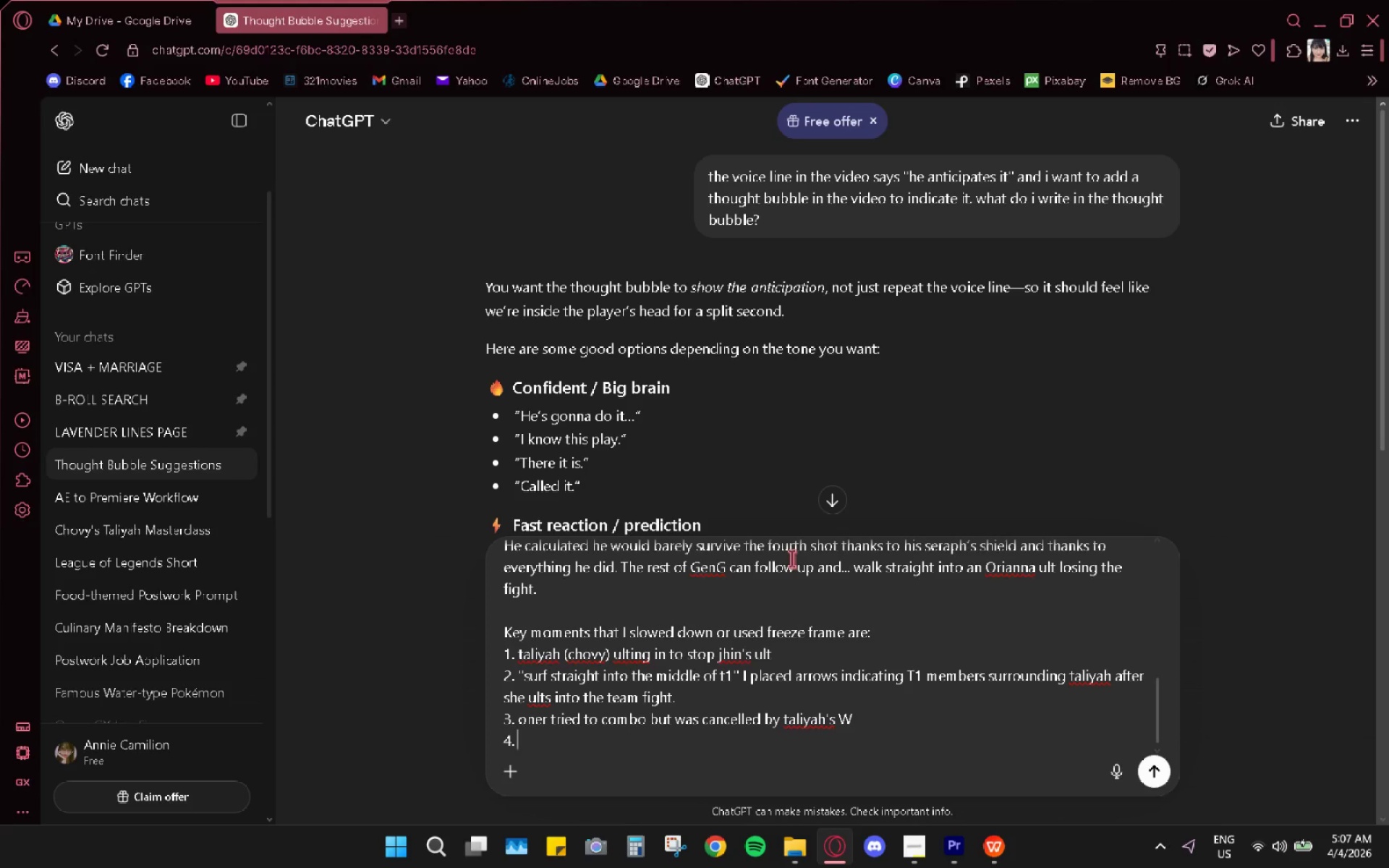 
type(oner ulting ruler (adc lucian) a)
key(Backspace)
type(and )
key(Backspace)
key(Backspace)
key(Backspace)
key(Backspace)
key(Backspace)
 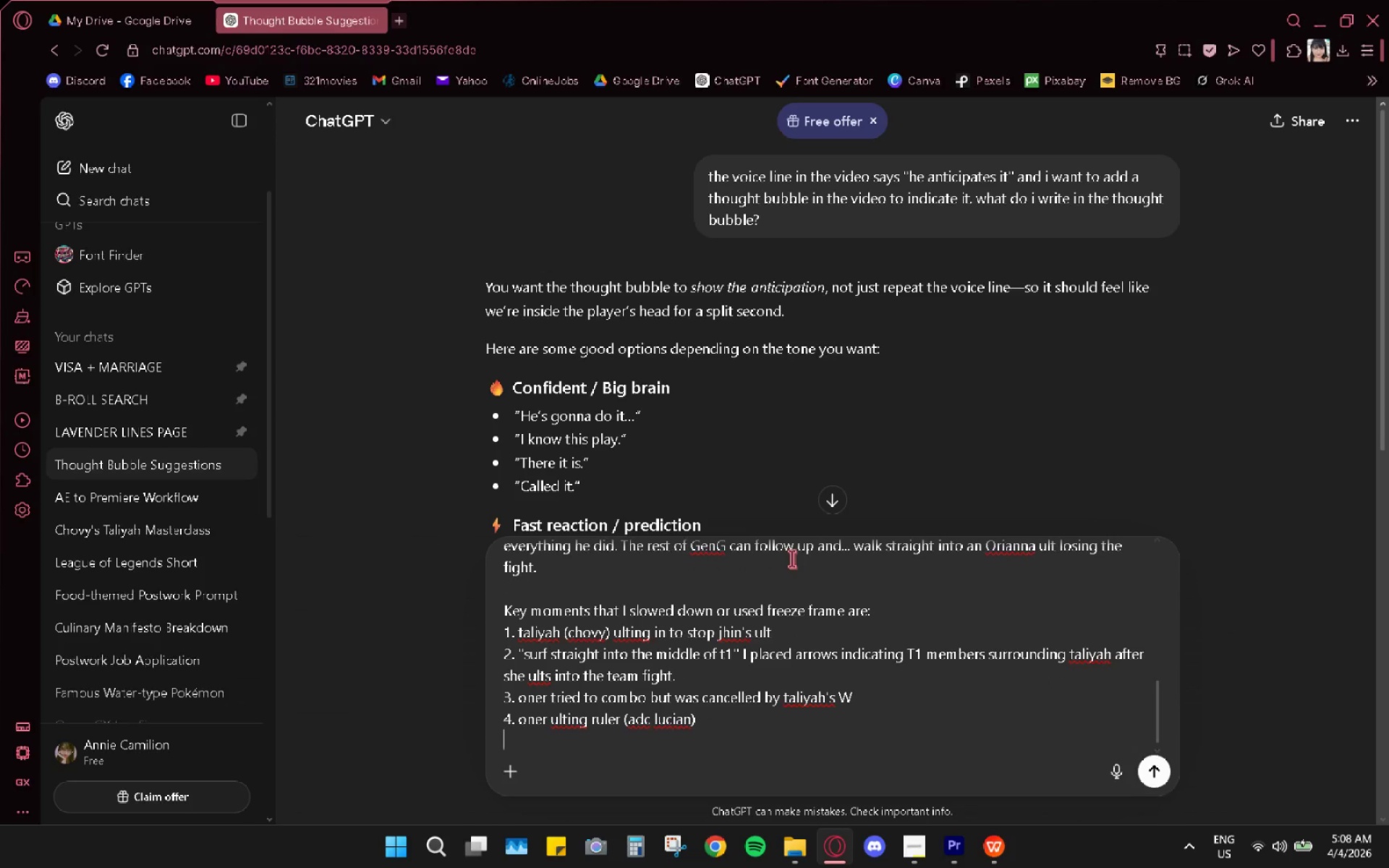 
key(Shift+Enter)
 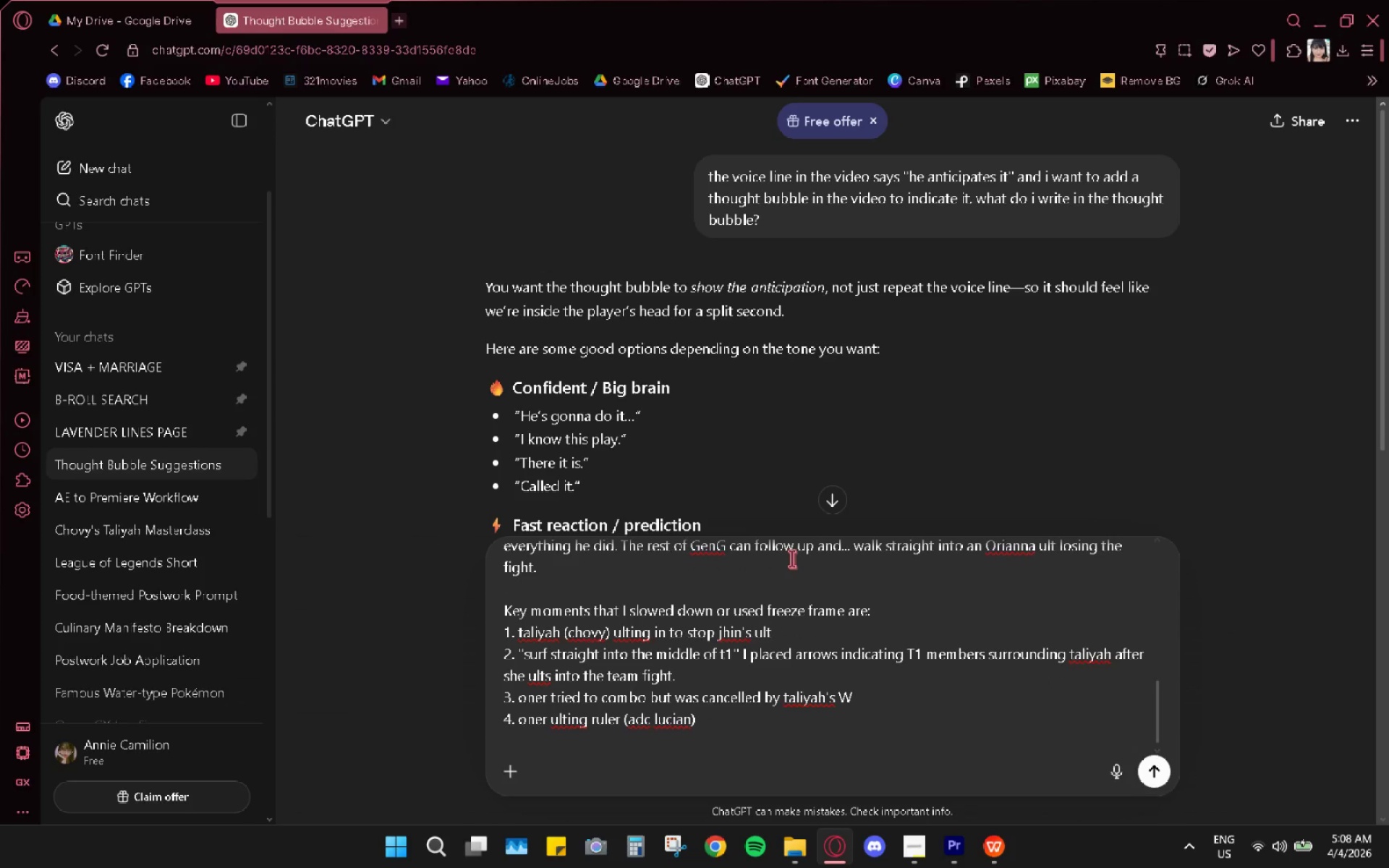 
type(5. taliyah reading oner')
key(Backspace)
type( (jarvan iv)'s intentipn)
key(Backspace)
key(Backspace)
type(on that he would target him after ulting ruler and dodges the E-/q)
key(Backspace)
key(Backspace)
type(Q combo that would over)
key(Backspace)
key(Backspace)
key(Backspace)
type(therwise have knocked u)
key(Backspace)
type(her up ari)
key(Backspace)
key(Backspace)
type(irborn e)
key(Backspace)
key(Backspace)
type(e and possibly k)
key(Backspace)
key(Backspace)
key(Backspace)
key(Backspace)
key(Backspace)
type( it if)
key(Backspace)
key(Backspace)
key(Backspace)
type(f)
key(Backspace)
key(Backspace)
type(f it hit,)
key(Backspace)
 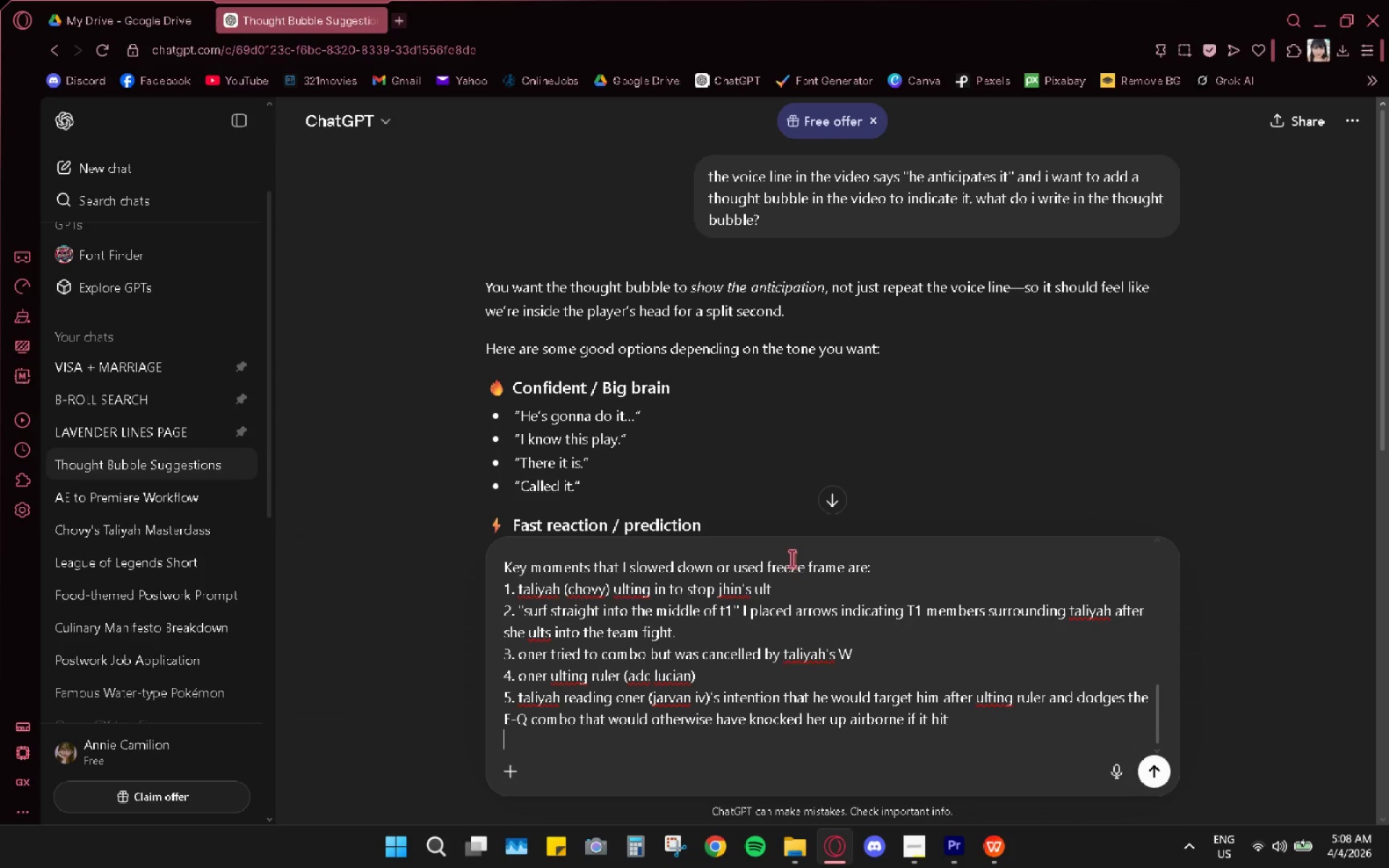 
key(Shift+Enter)
 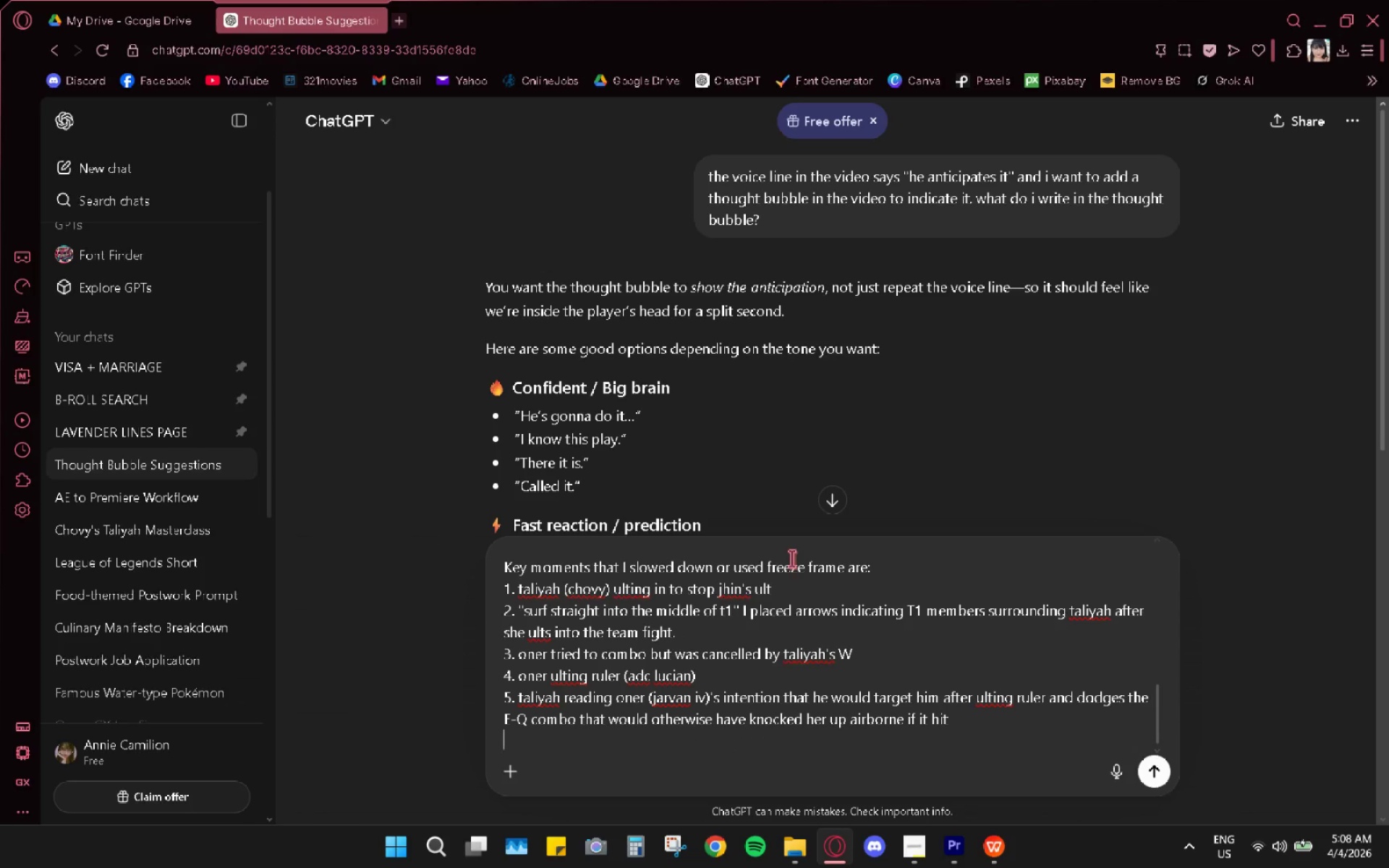 
key(6)
 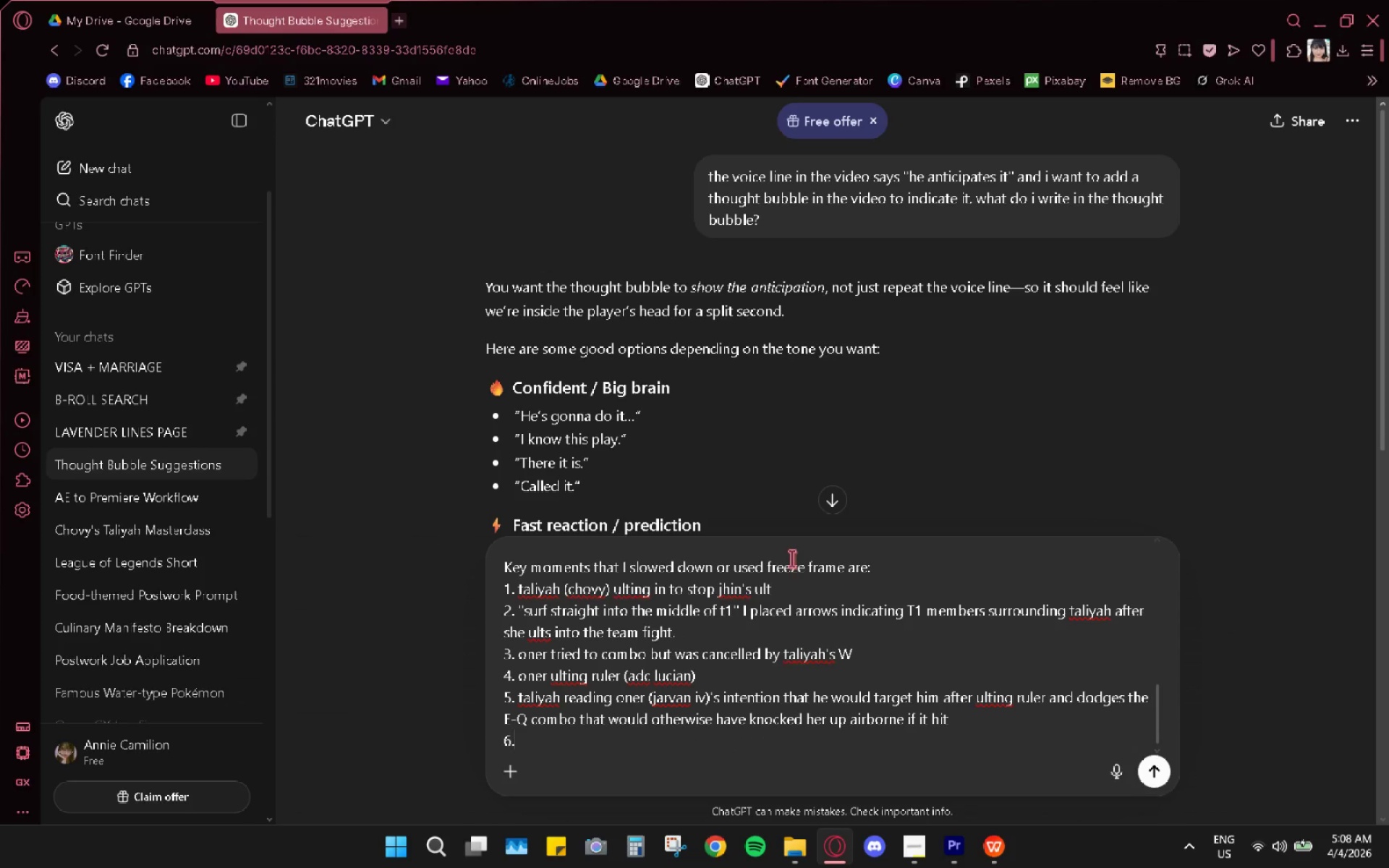 
key(Period)
 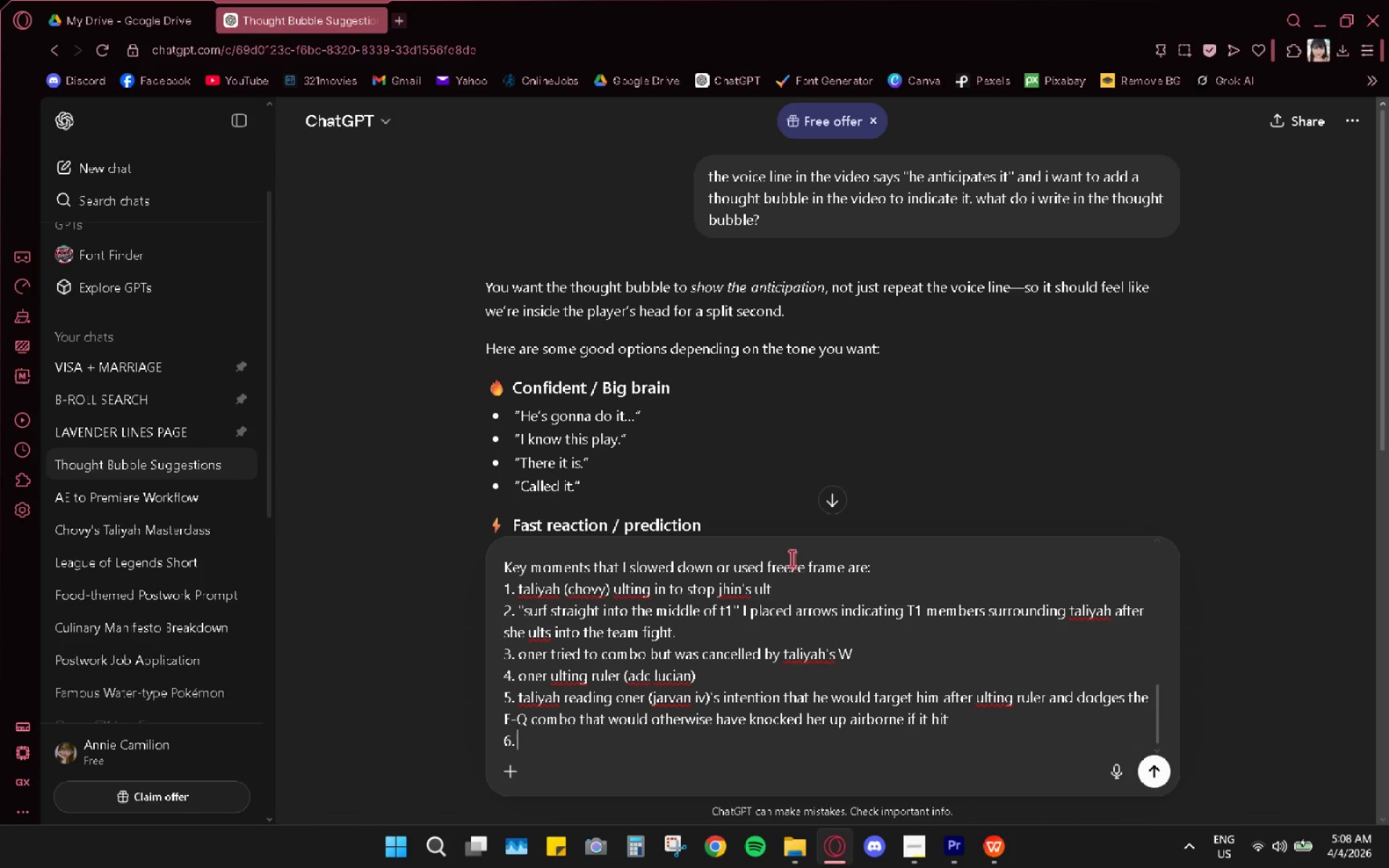 
key(Space)
 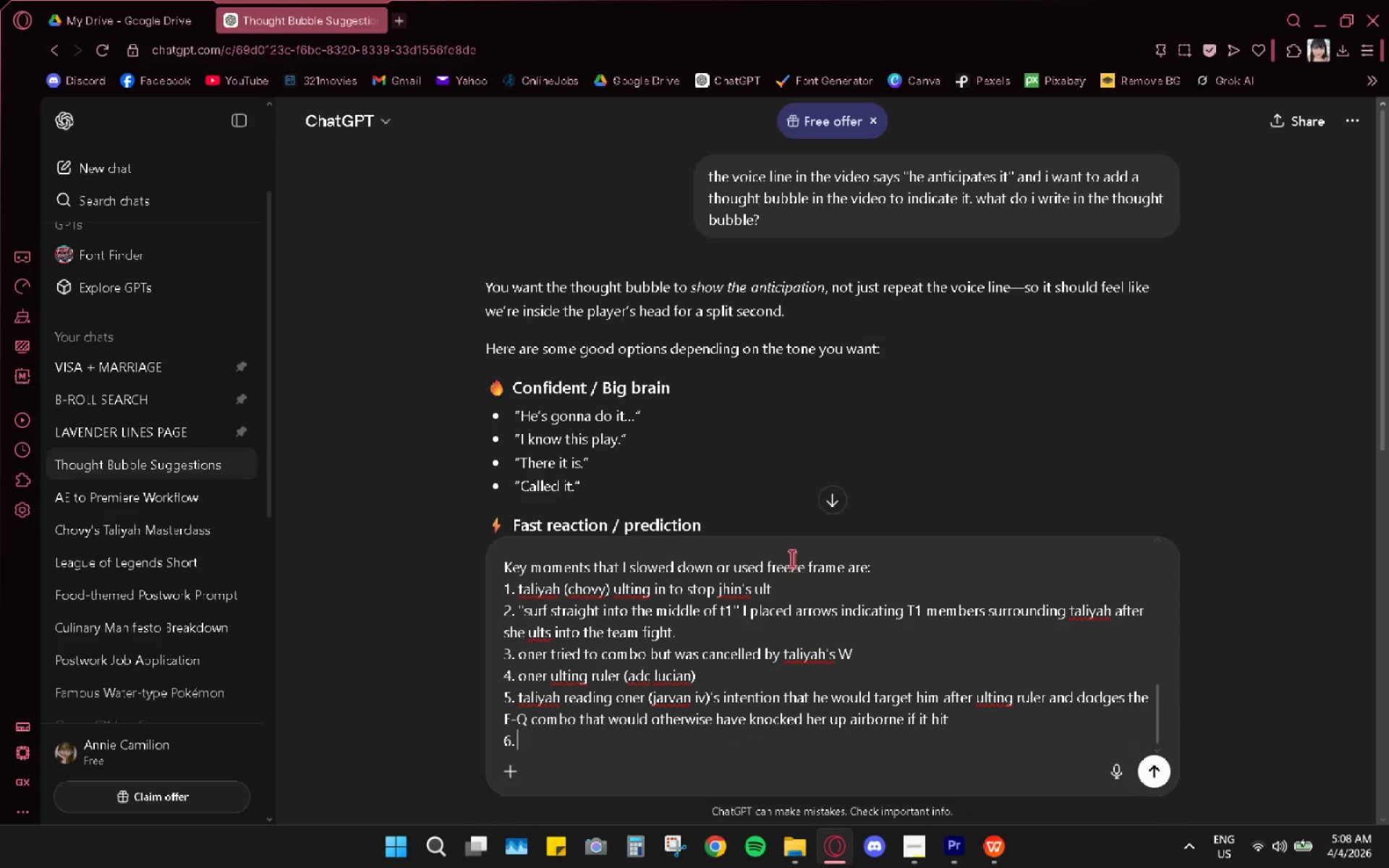 
key(Alt+AltLeft)
 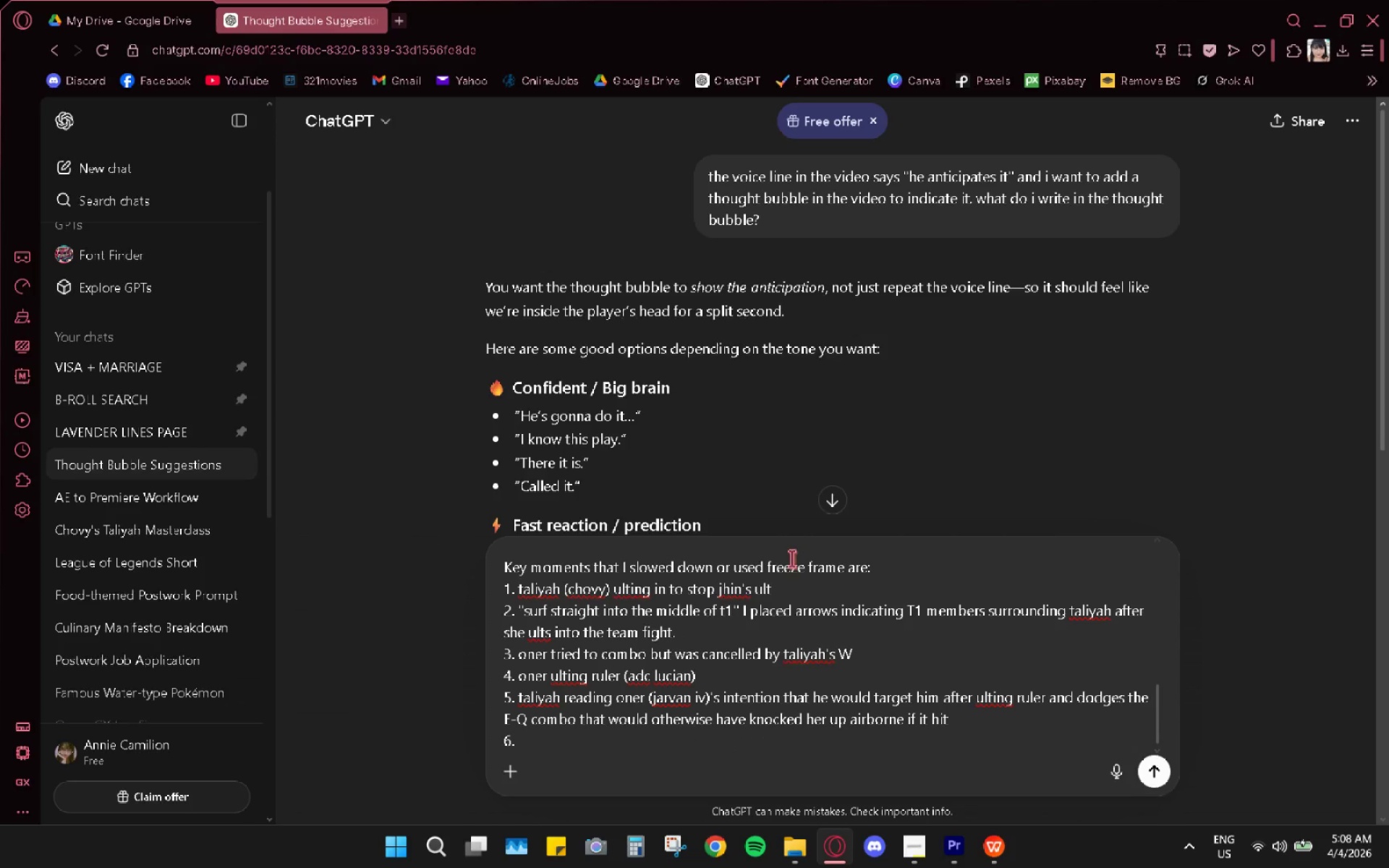 
key(Alt+Tab)
 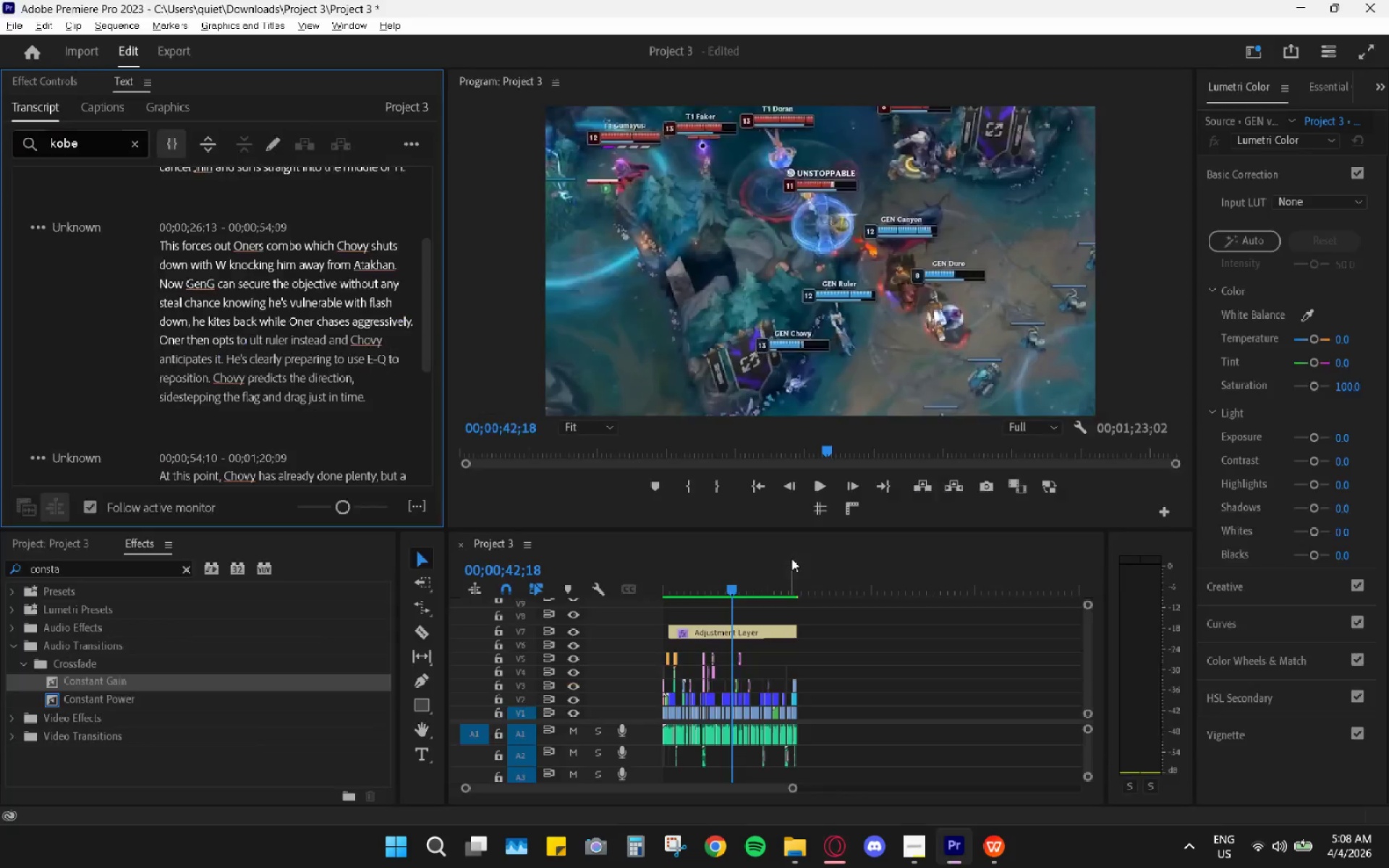 
key(Space)
 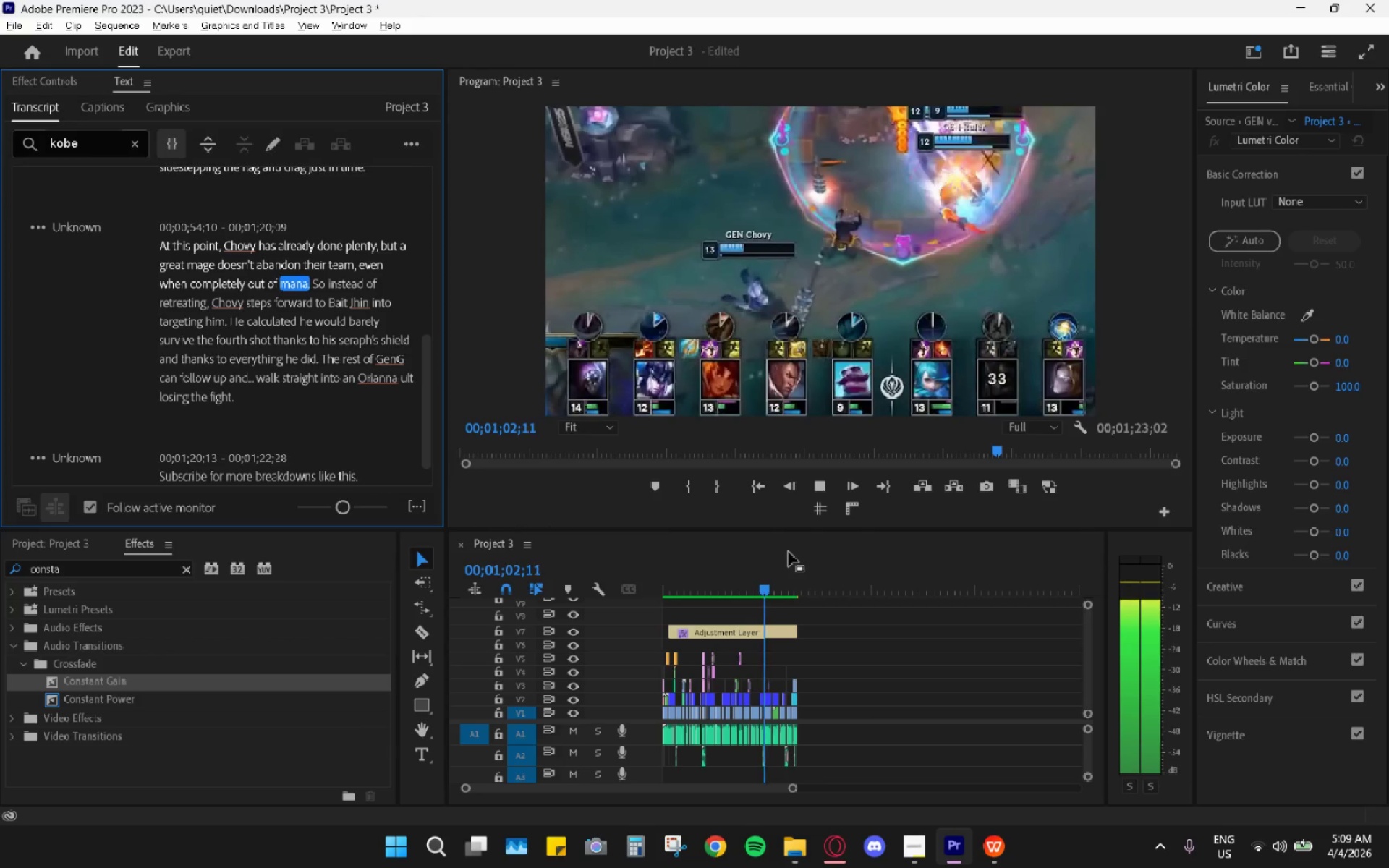 
wait(25.36)
 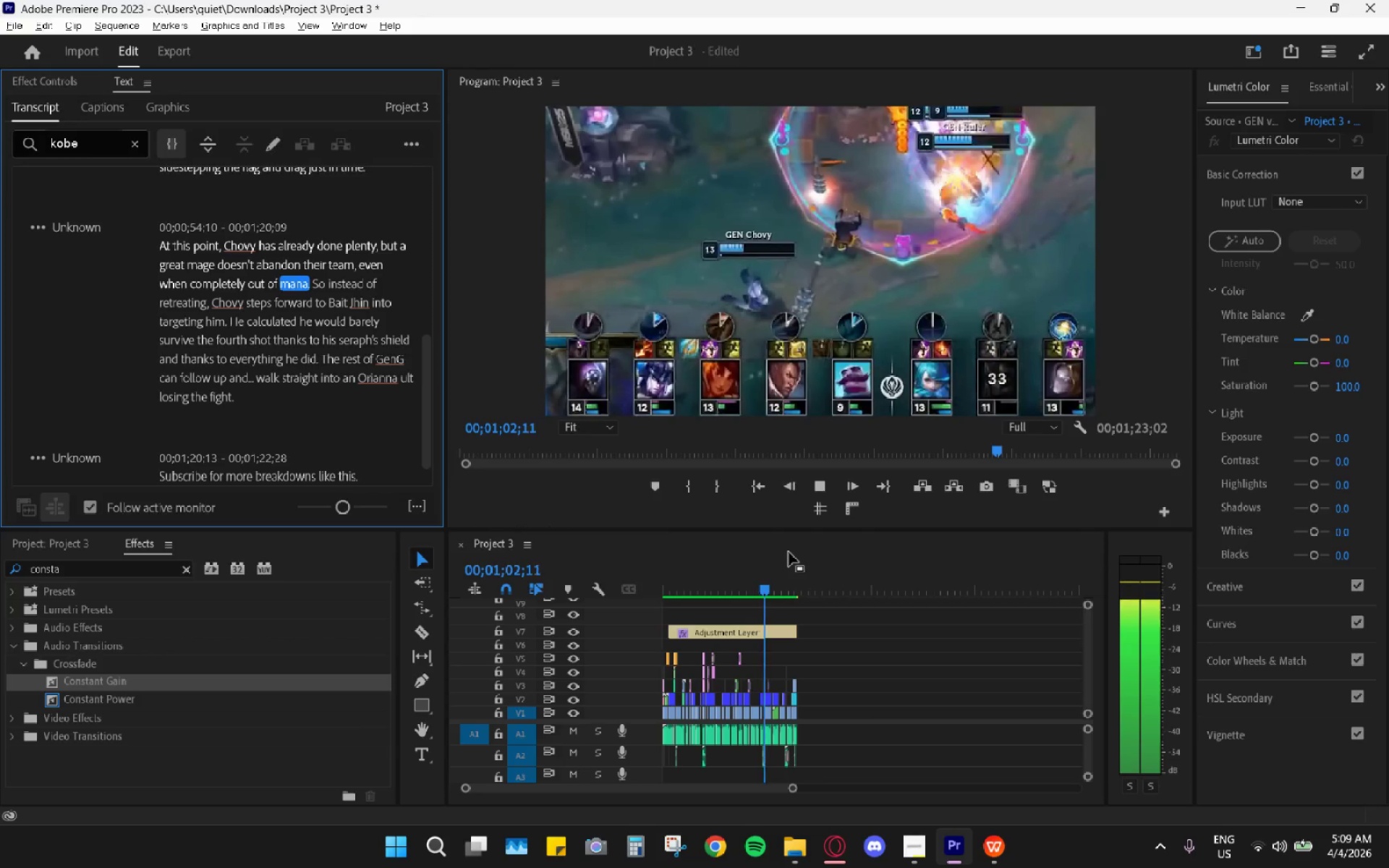 
key(Space)
 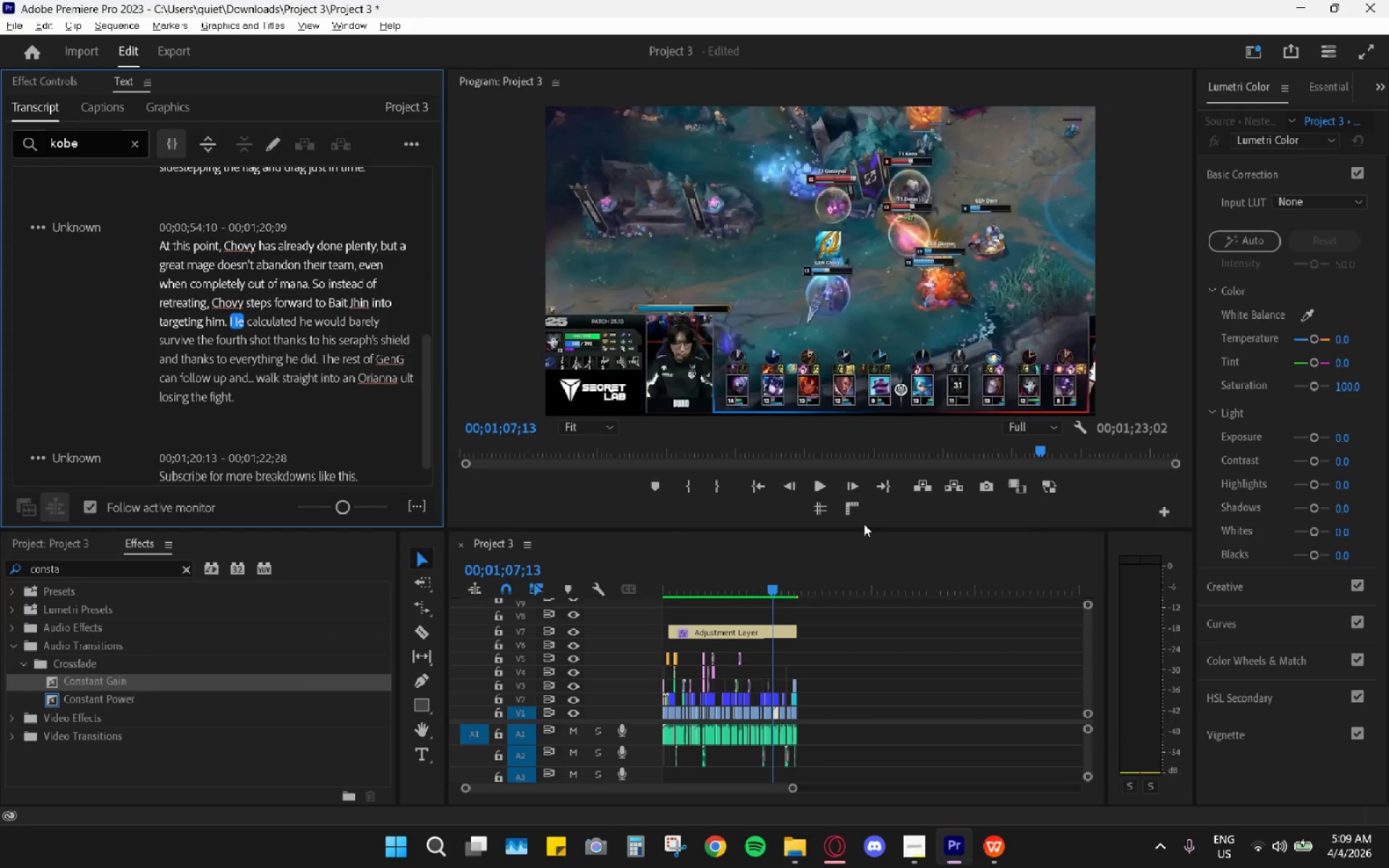 
key(Alt+AltLeft)
 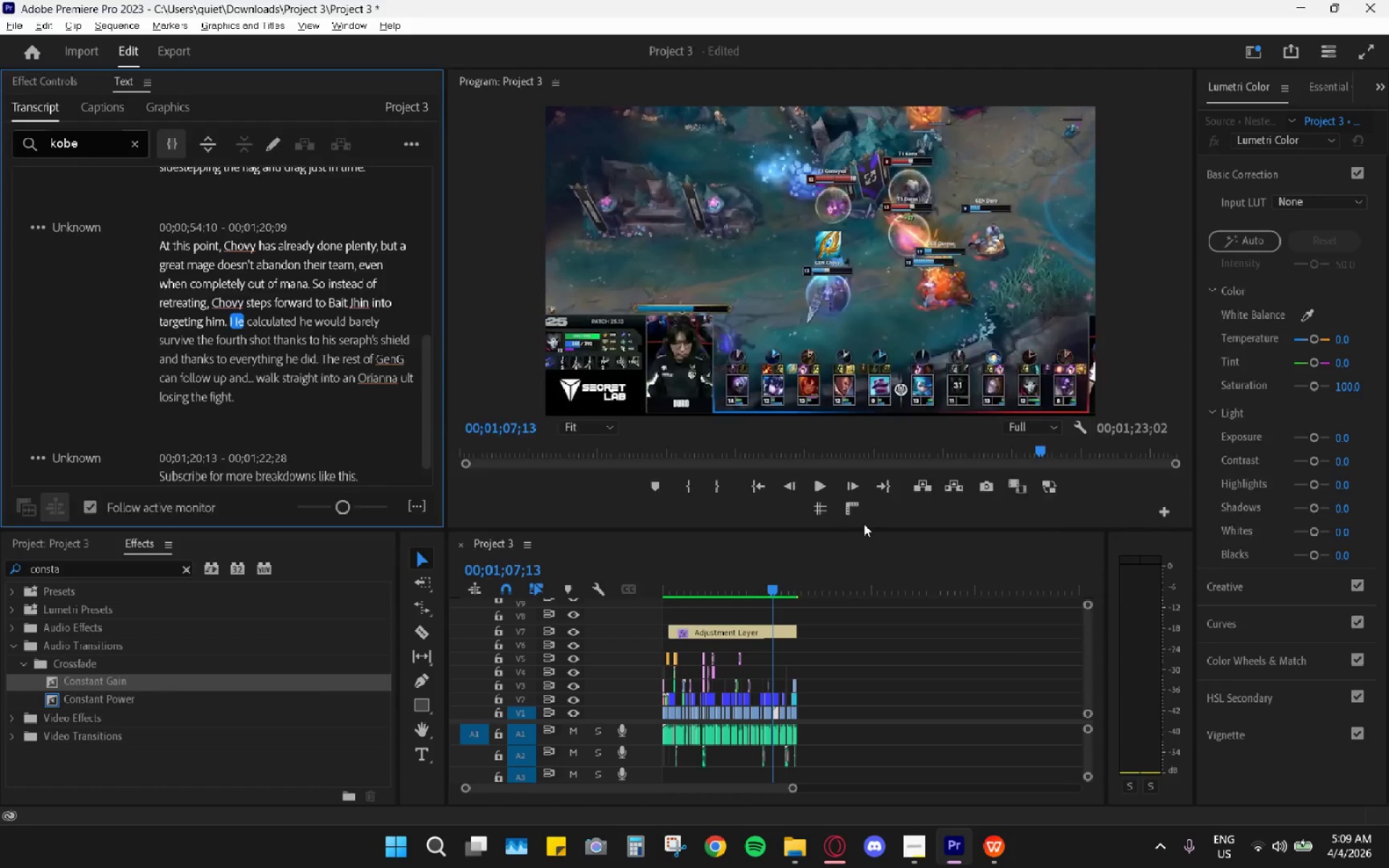 
key(Alt+Tab)
 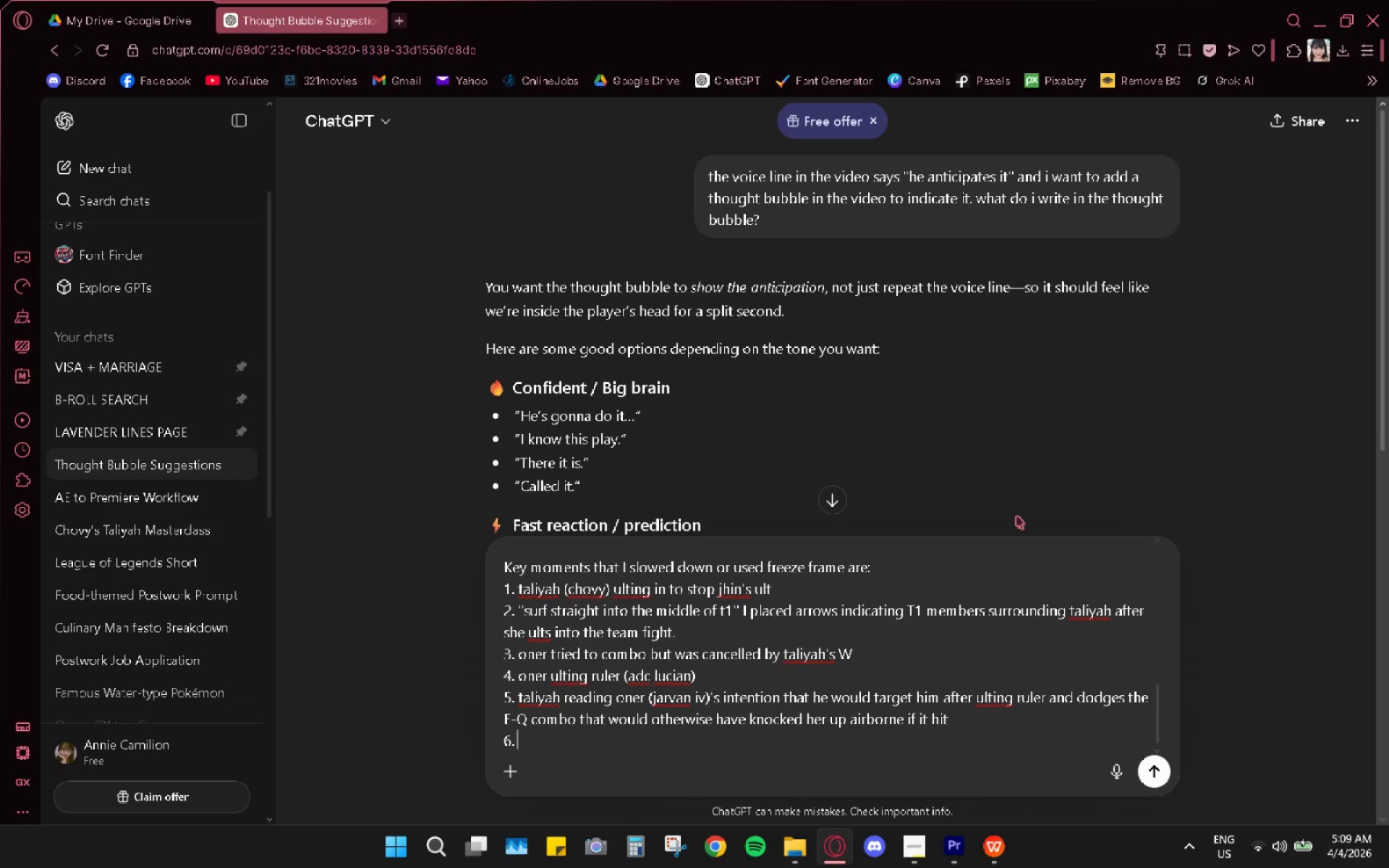 
type(baits jhin into targetting him so the rest of geng could live)
 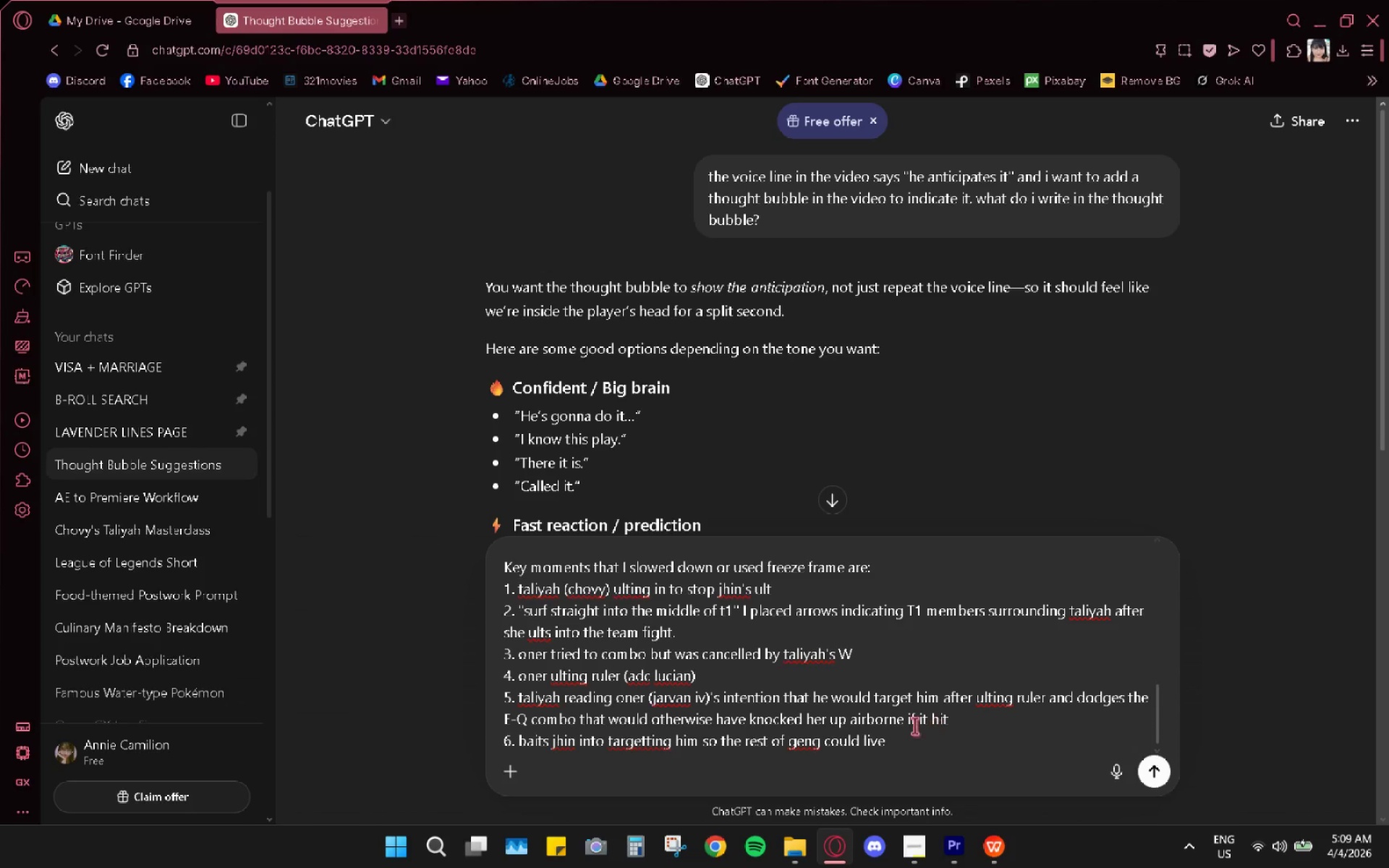 
key(Shift+Enter)
 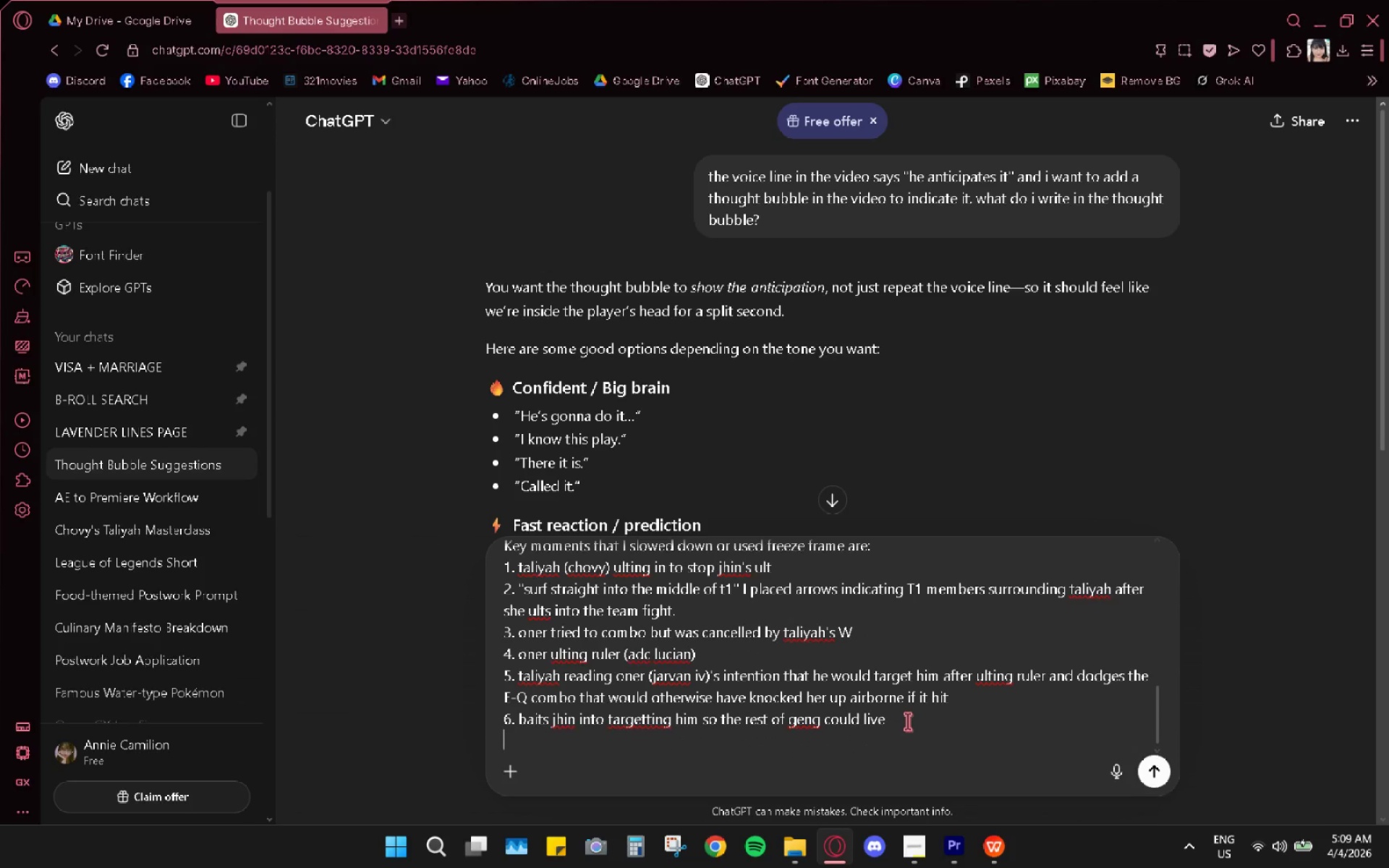 
key(7)
 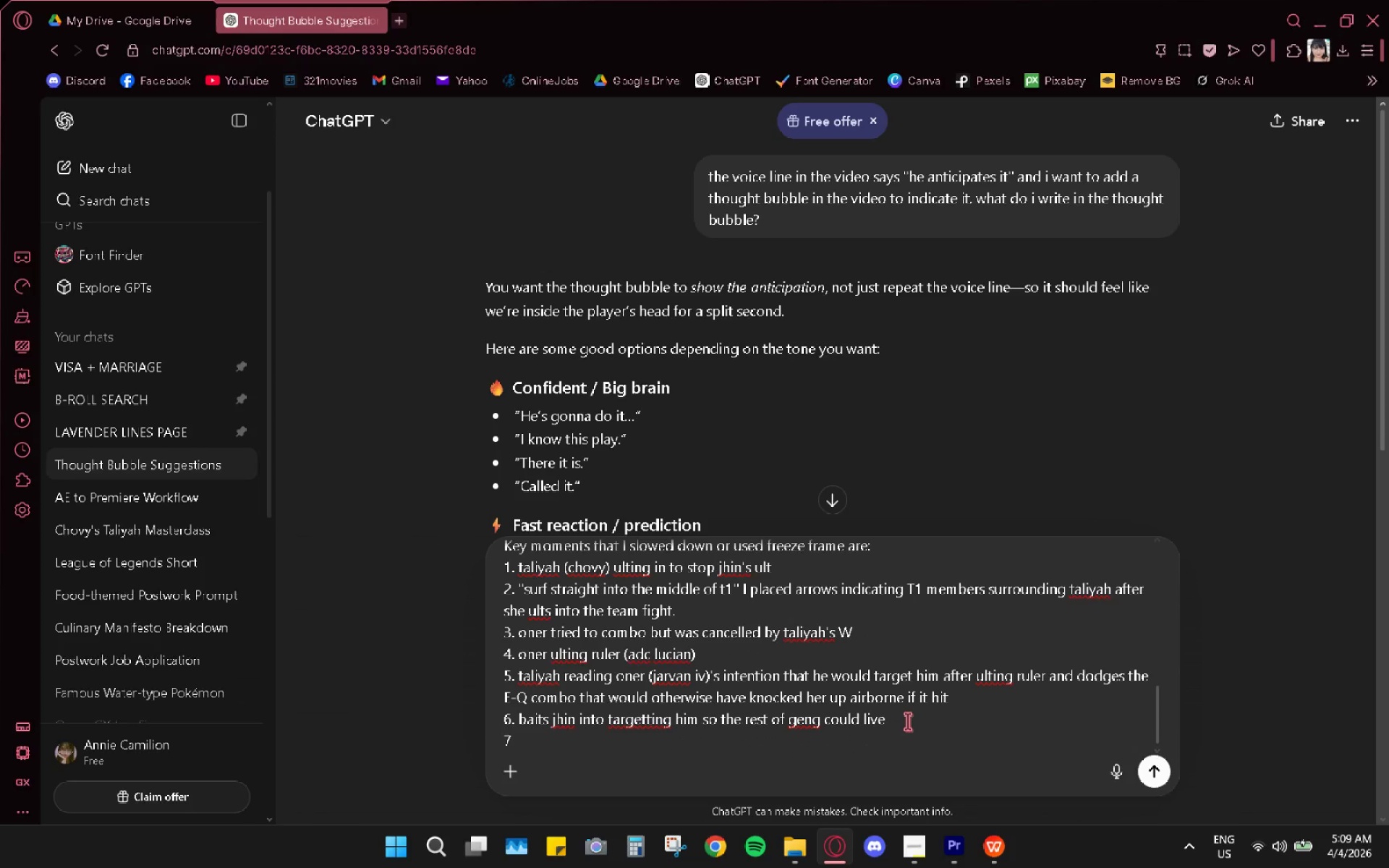 
key(Period)
 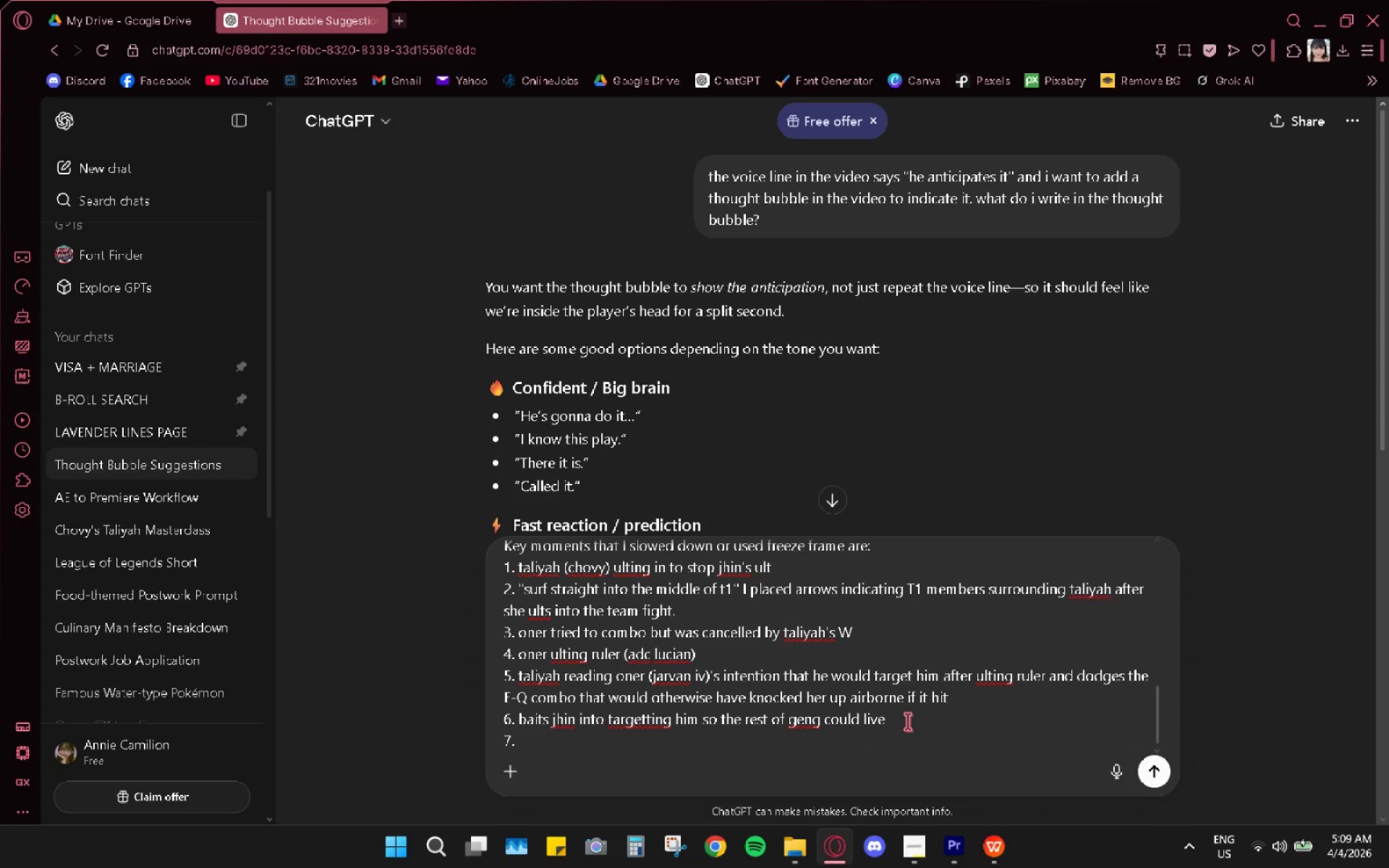 
key(Space)
 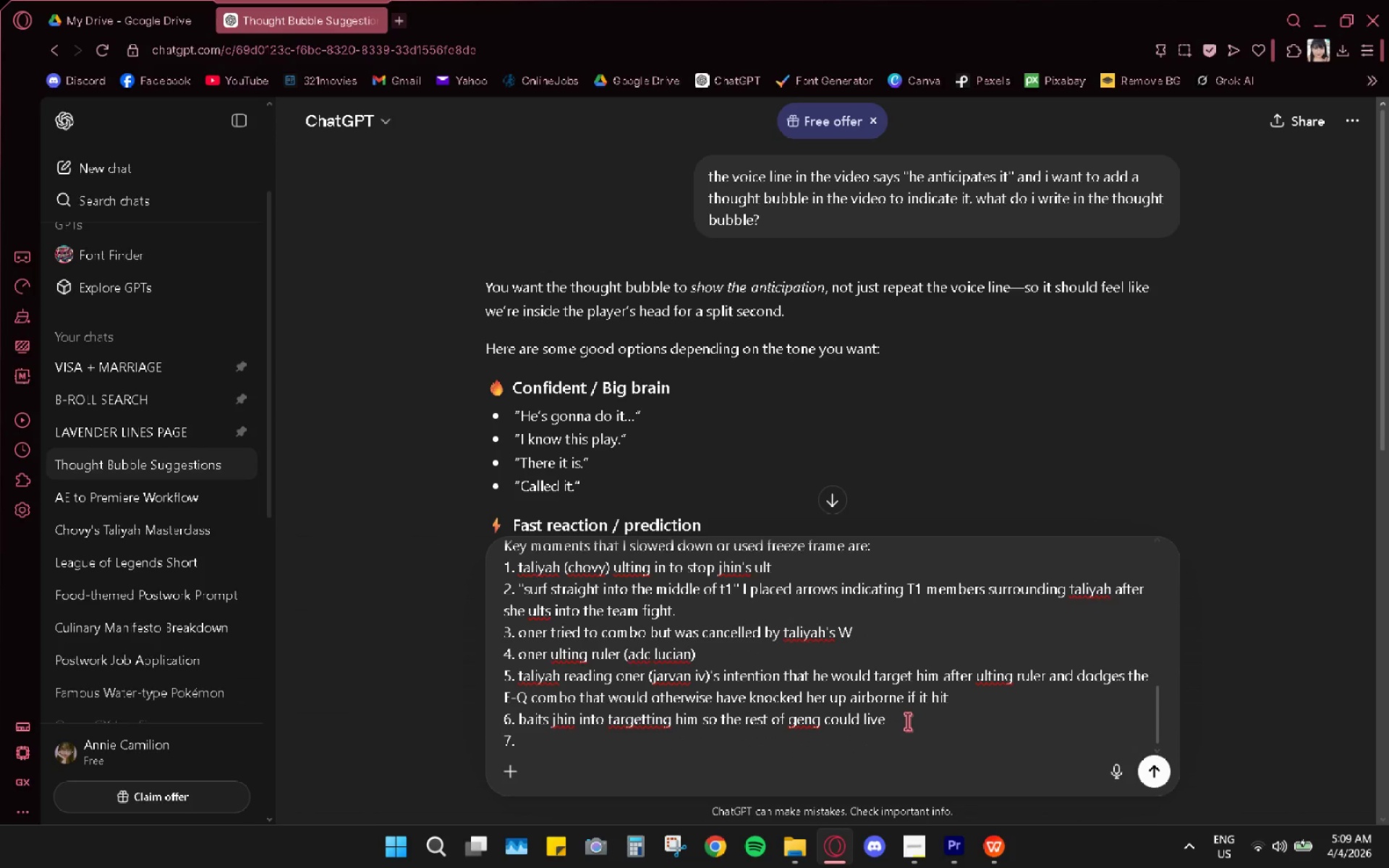 
key(Alt+AltLeft)
 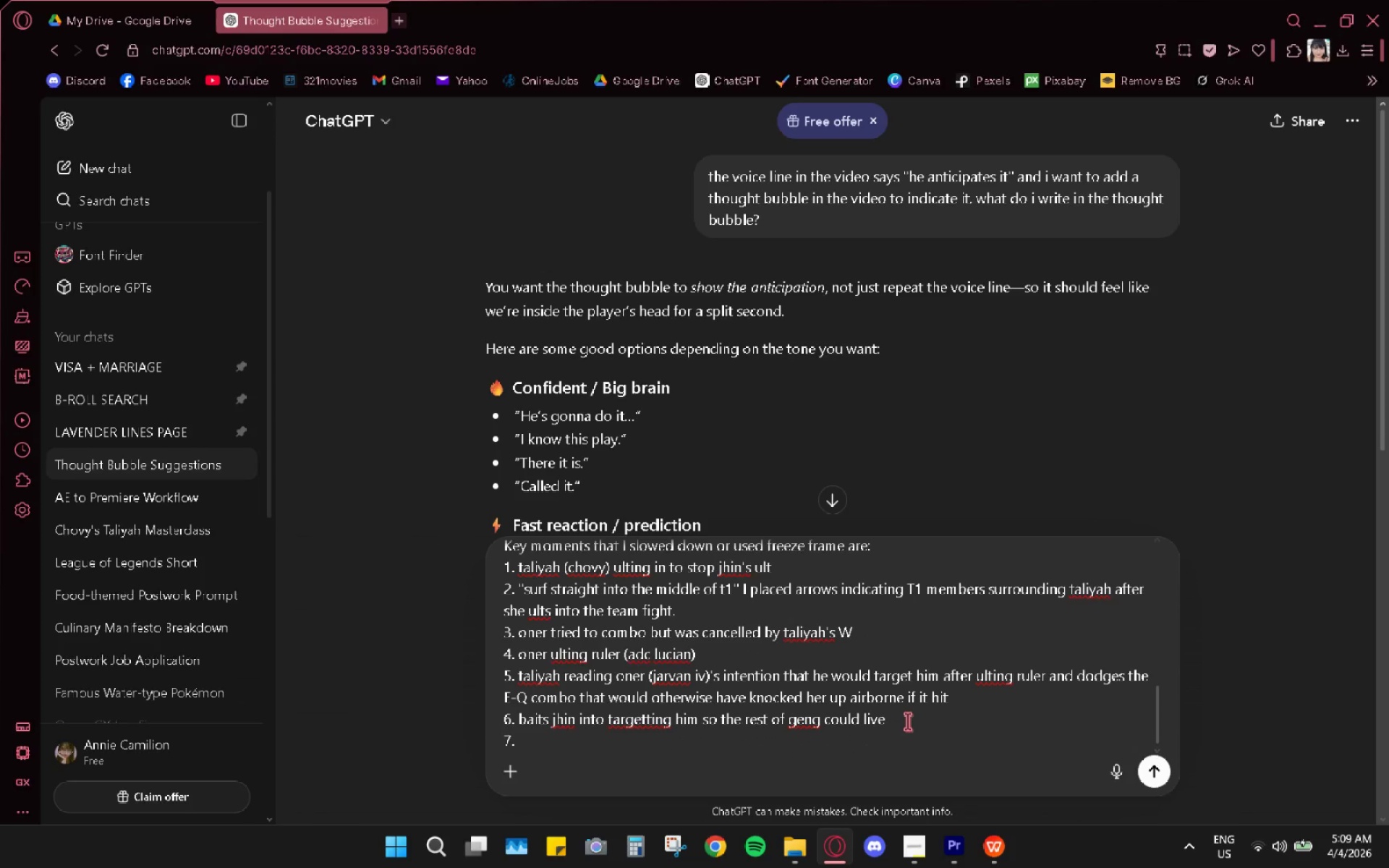 
key(Alt+Tab)
 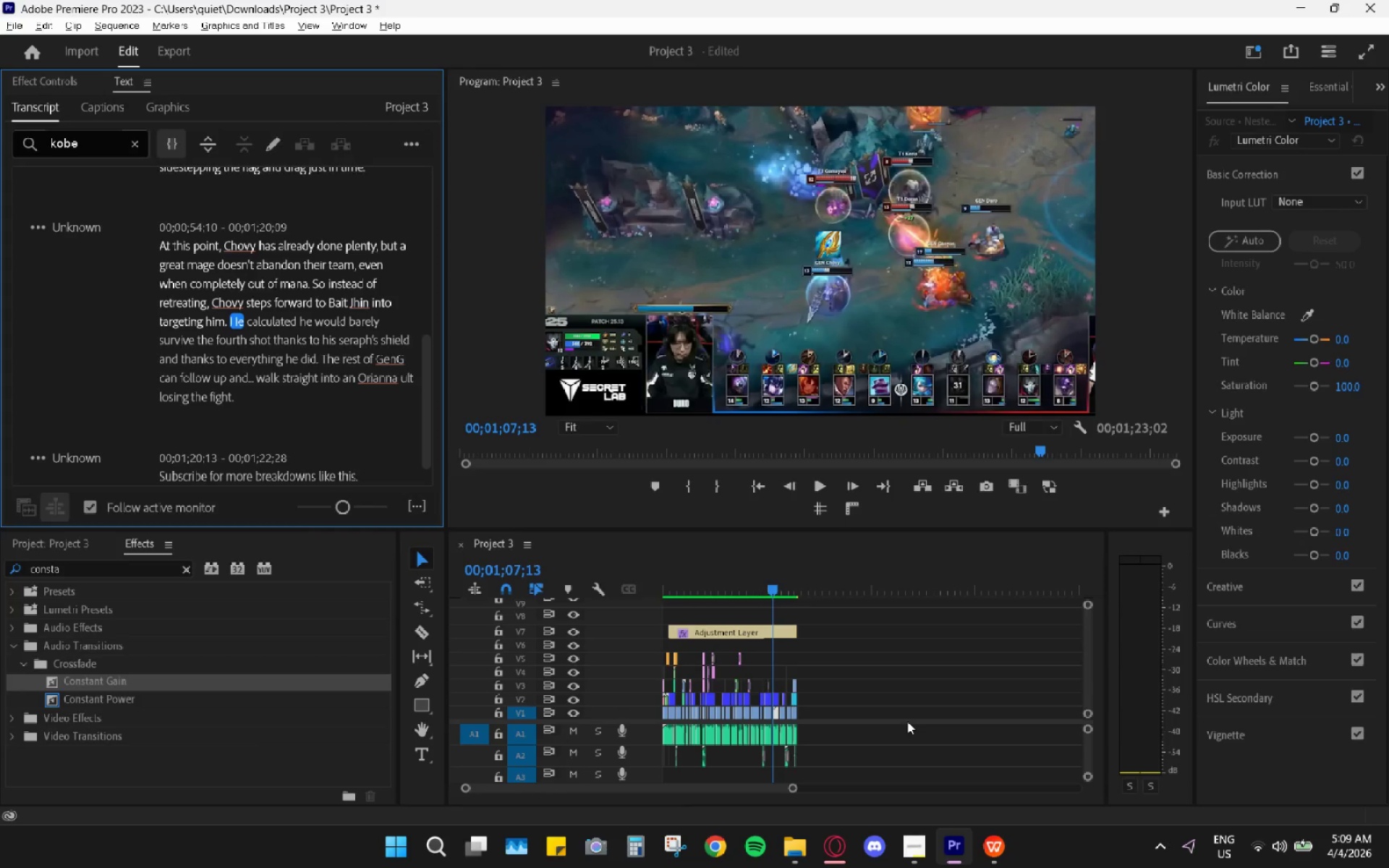 
key(Space)
 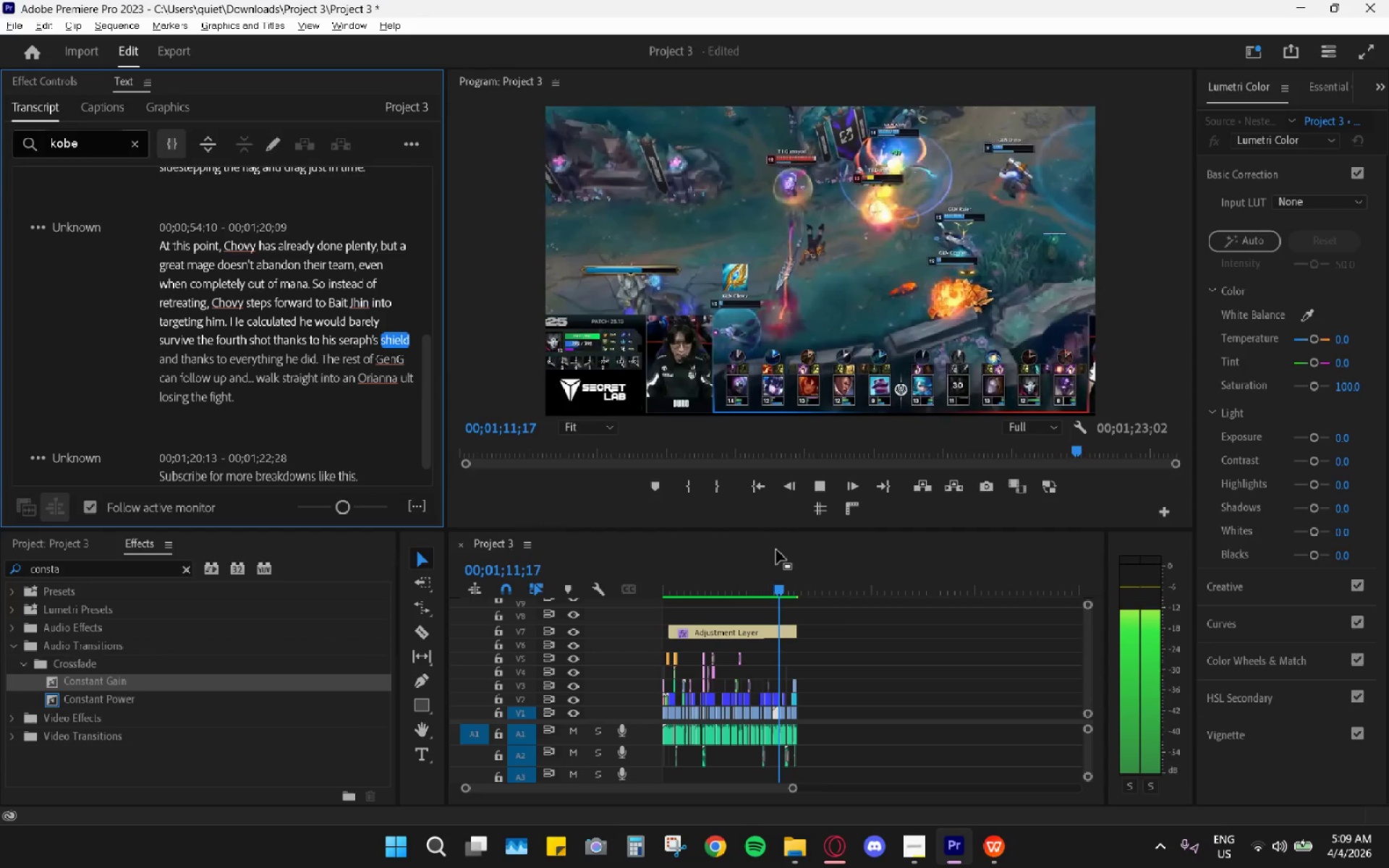 
wait(9.48)
 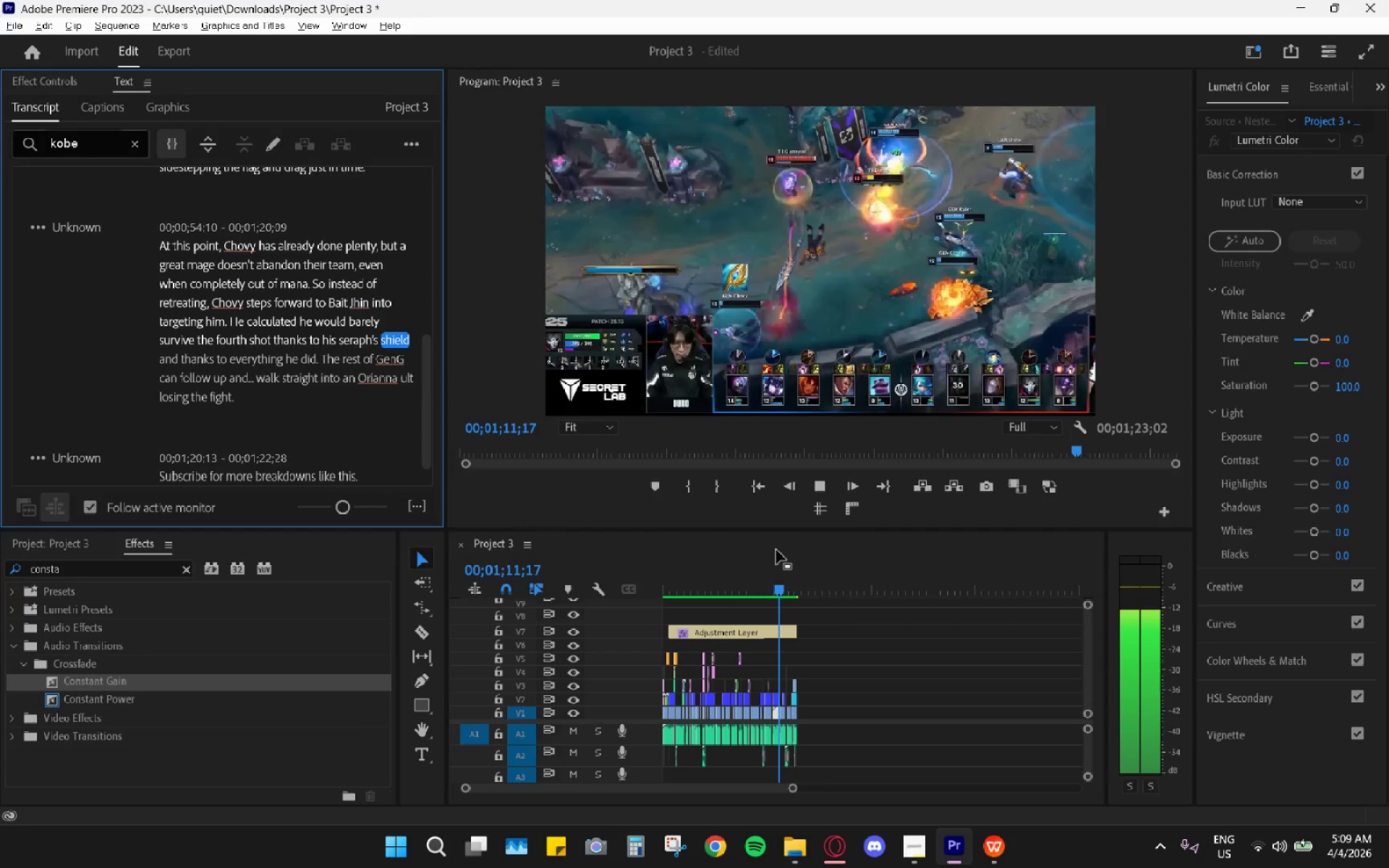 
key(Space)
 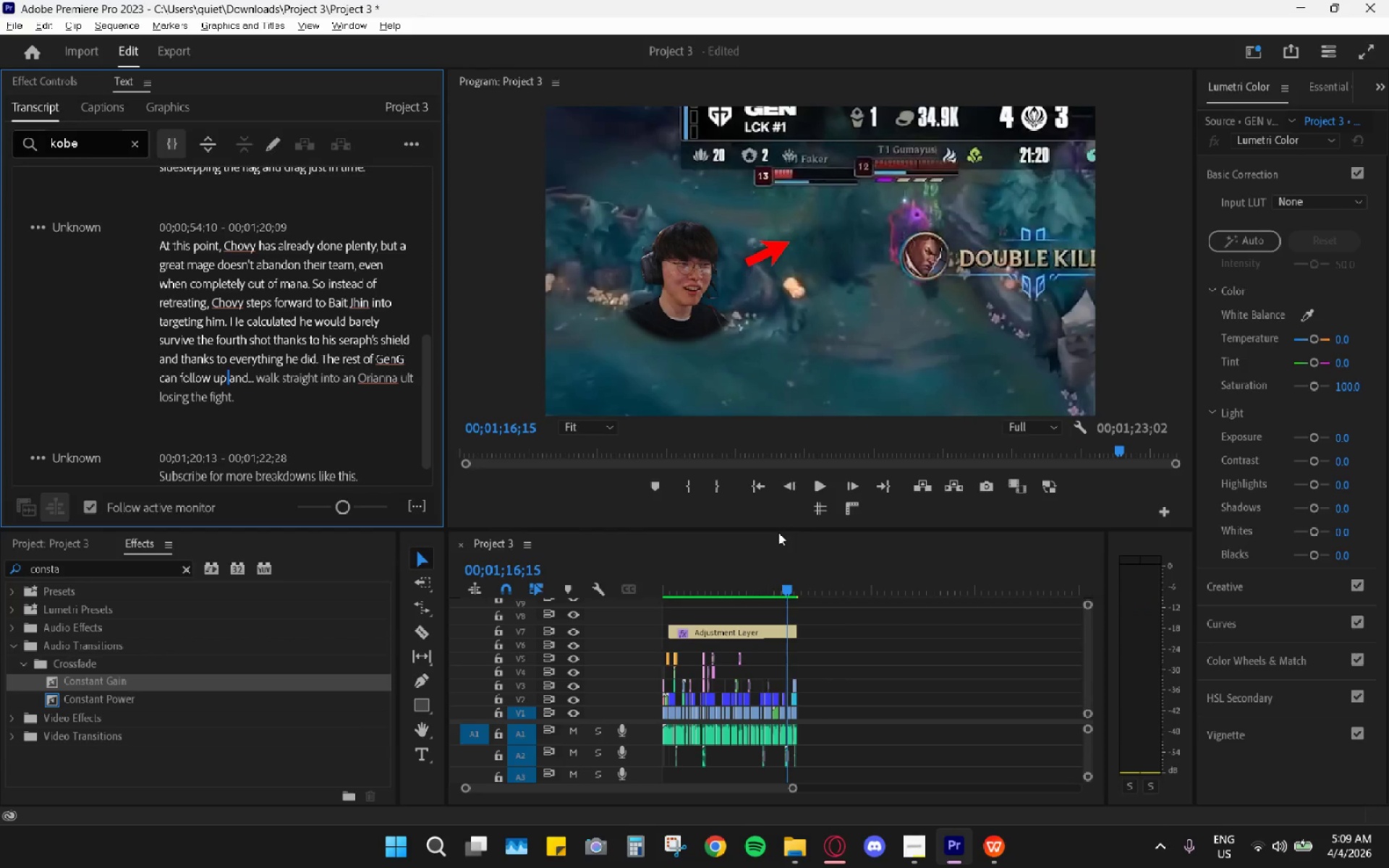 
key(Alt+AltLeft)
 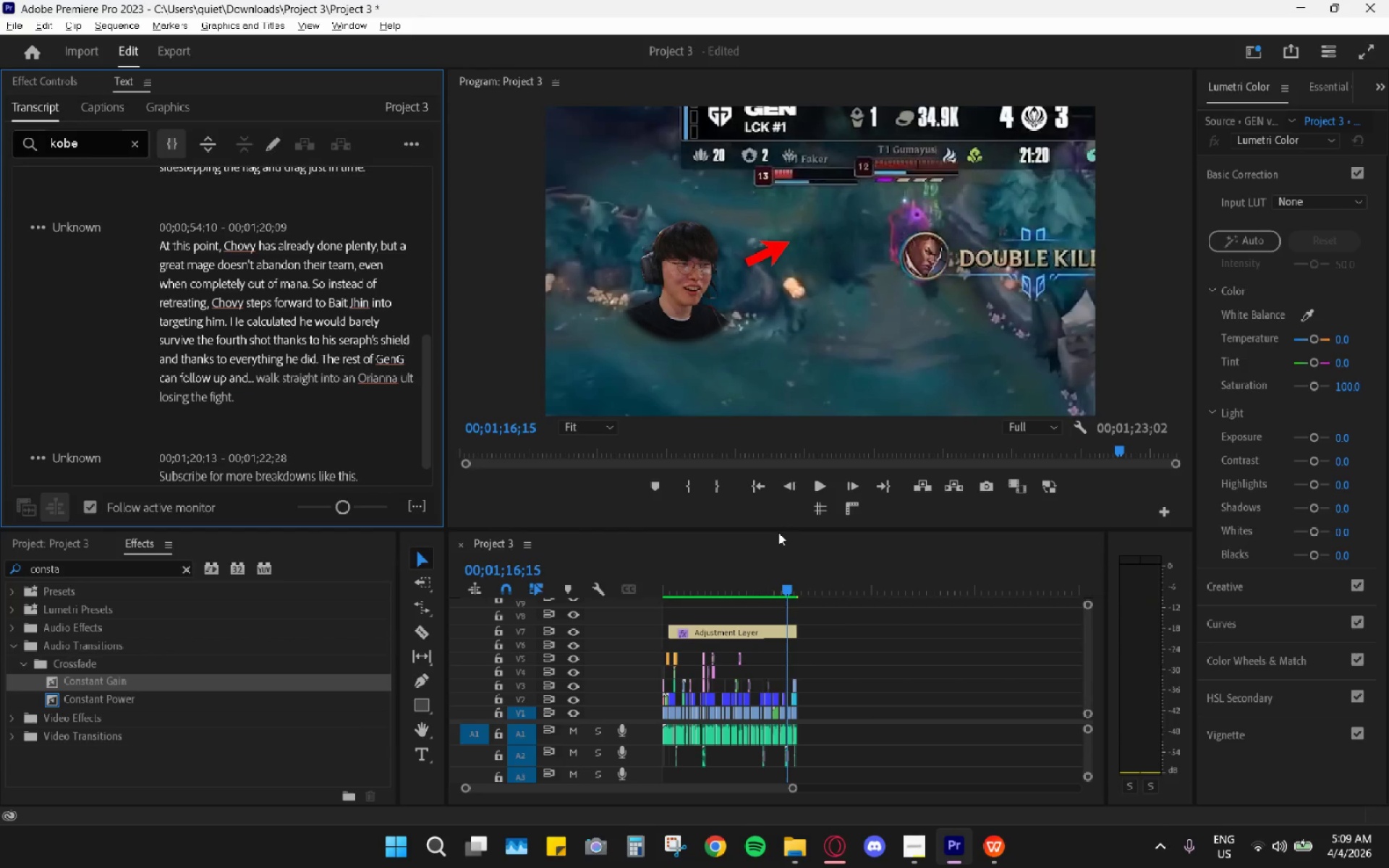 
key(Alt+Tab)
 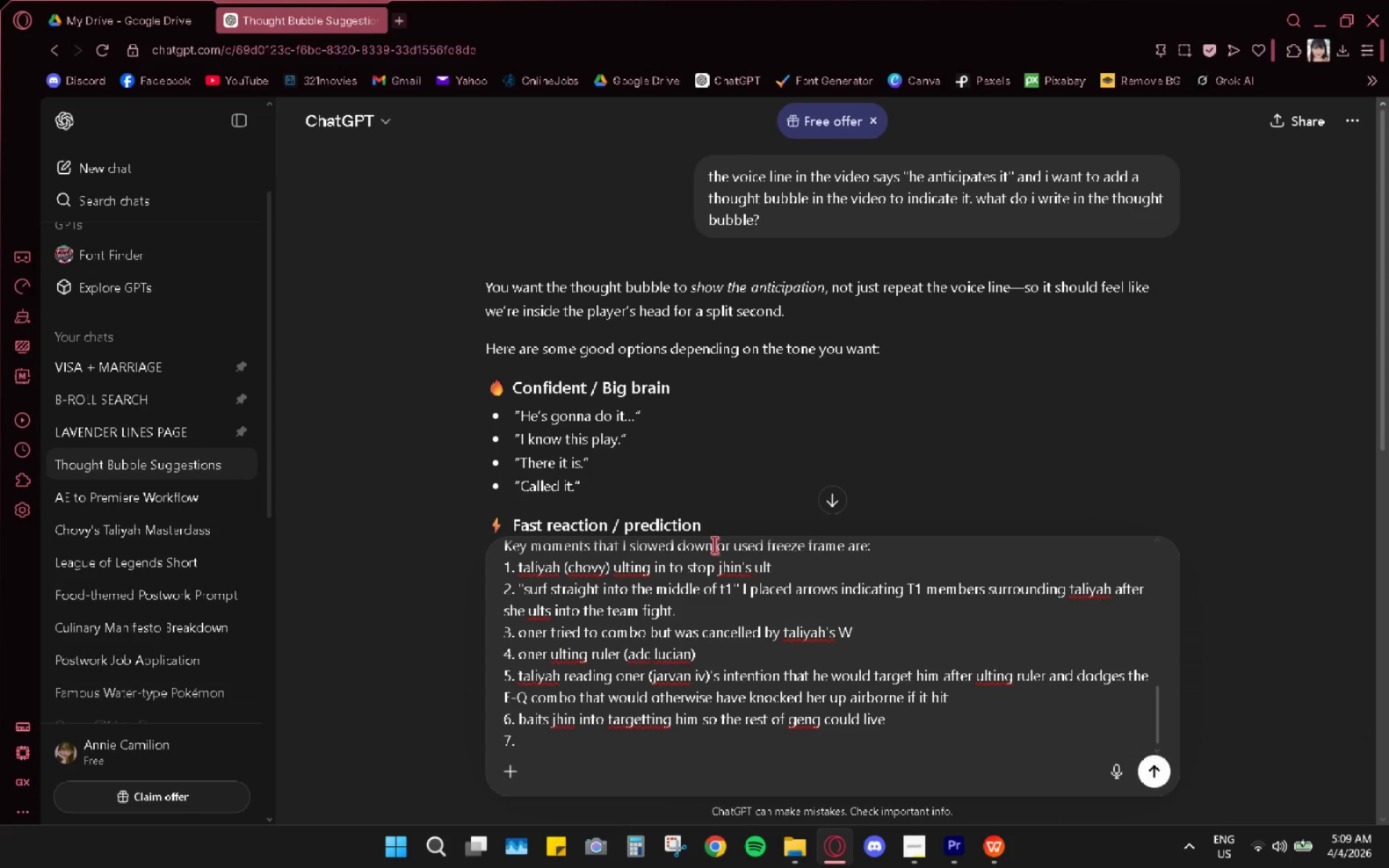 
type(i paused the part)
key(Backspace)
key(Backspace)
key(Backspace)
key(Backspace)
type(end part of "ther )
key(Backspace)
key(Backspace)
type( rest of geng could folo)
key(Backspace)
type(low up andd.)
key(Backspace)
key(Backspace)
type(..." beause )
key(Backspace)
key(Backspace)
key(Backspace)
key(Backspace)
key(Backspace)
type(cause O)
key(Backspace)
type(I put a )
key(Backspace)
type(n image of faker (orianna)')
key(Backspace)
type( smirking as he g)
key(Backspace)
type(catches 2 geng members (jax and lucian) )
 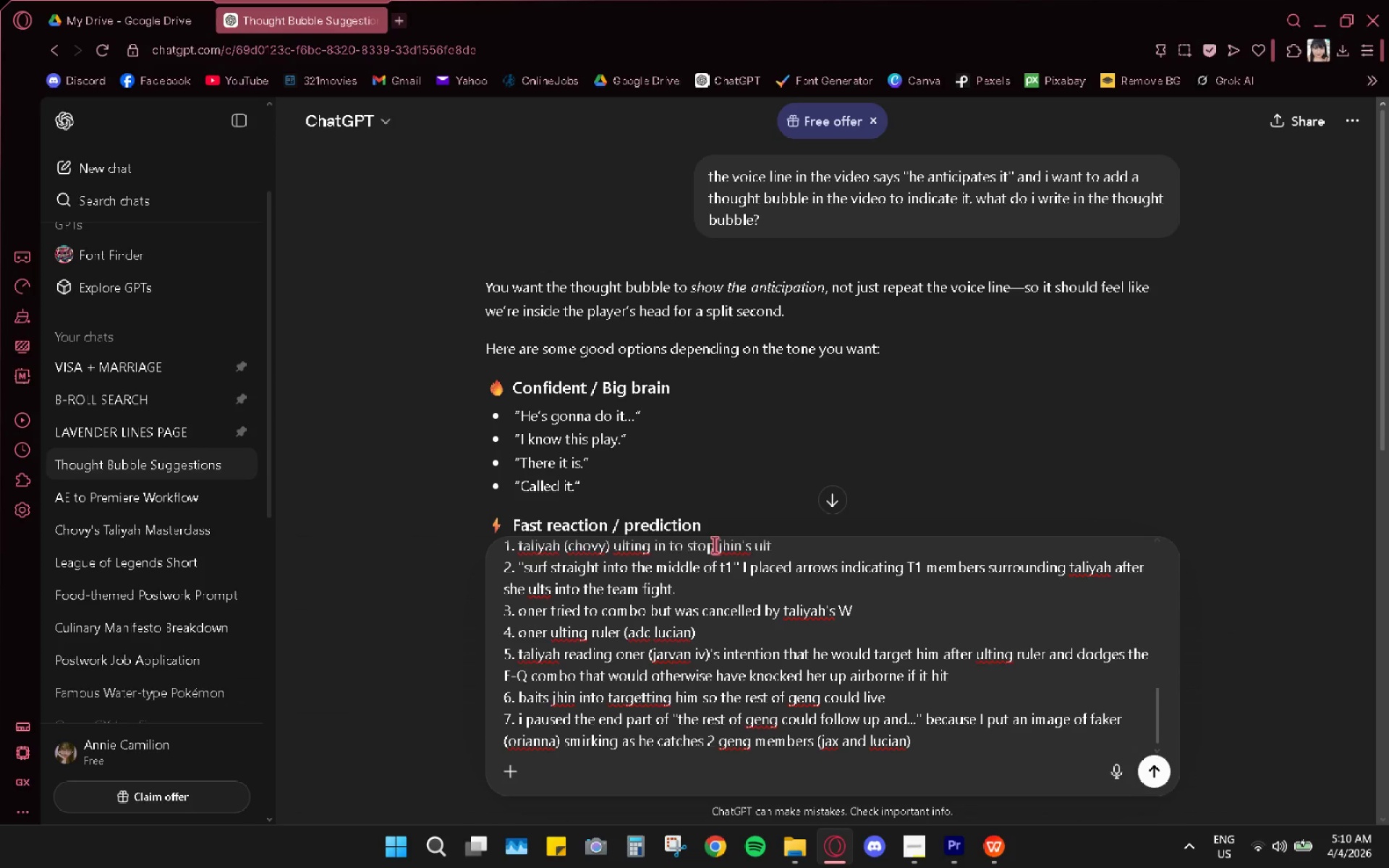 
wait(6.45)
 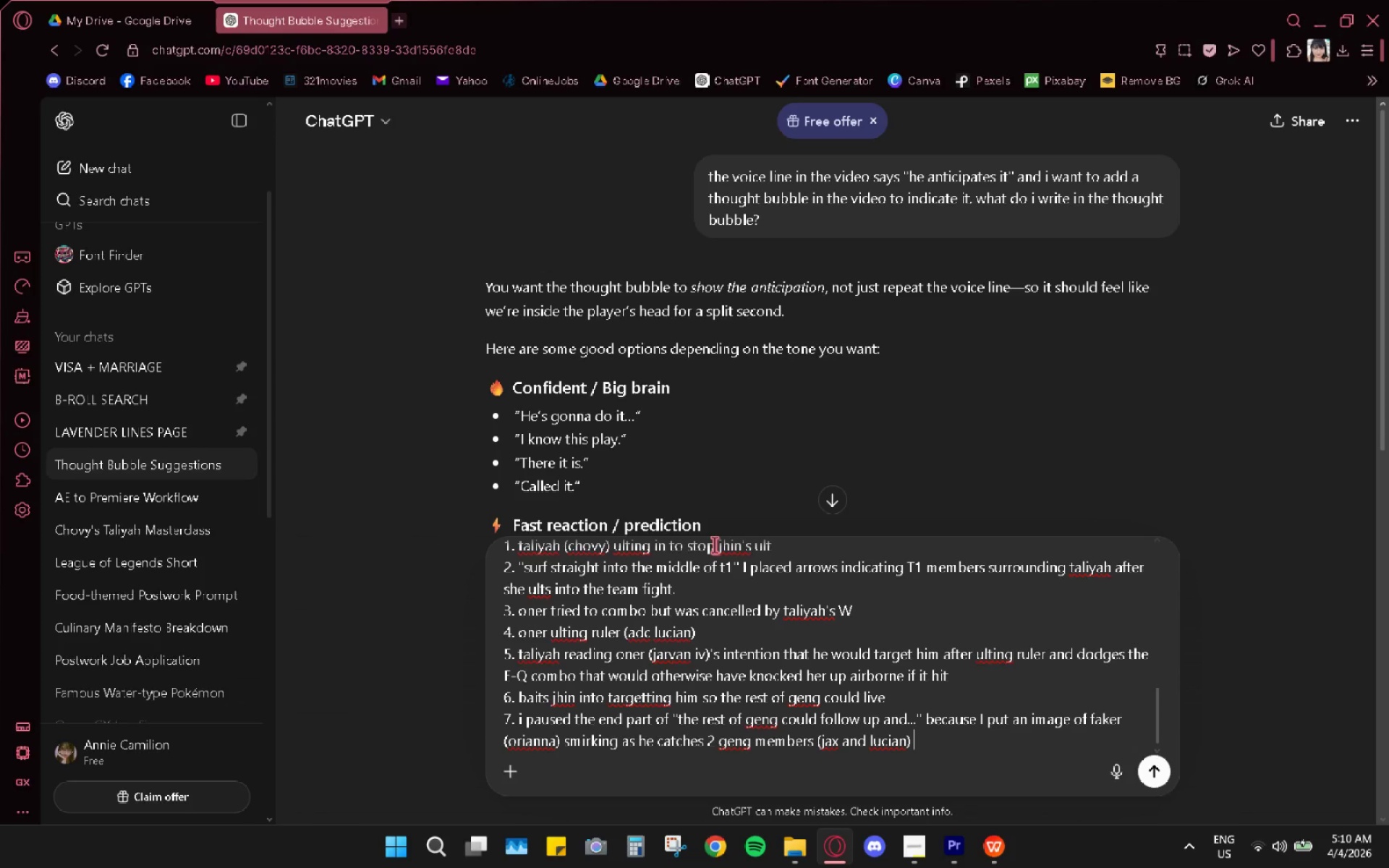 
type(in her ult that would indicate that t)
key(Backspace)
type(desc)
key(Backspace)
type(pite all of chovy's efforts to win, they lose the game anyway)
key(Backspace)
type(fg)
key(Backspace)
type(ight and ultimately lost )
key(Backspace)
key(Backspace)
type(e the game anway)
key(Backspace)
key(Backspace)
key(Backspace)
type(yway)
 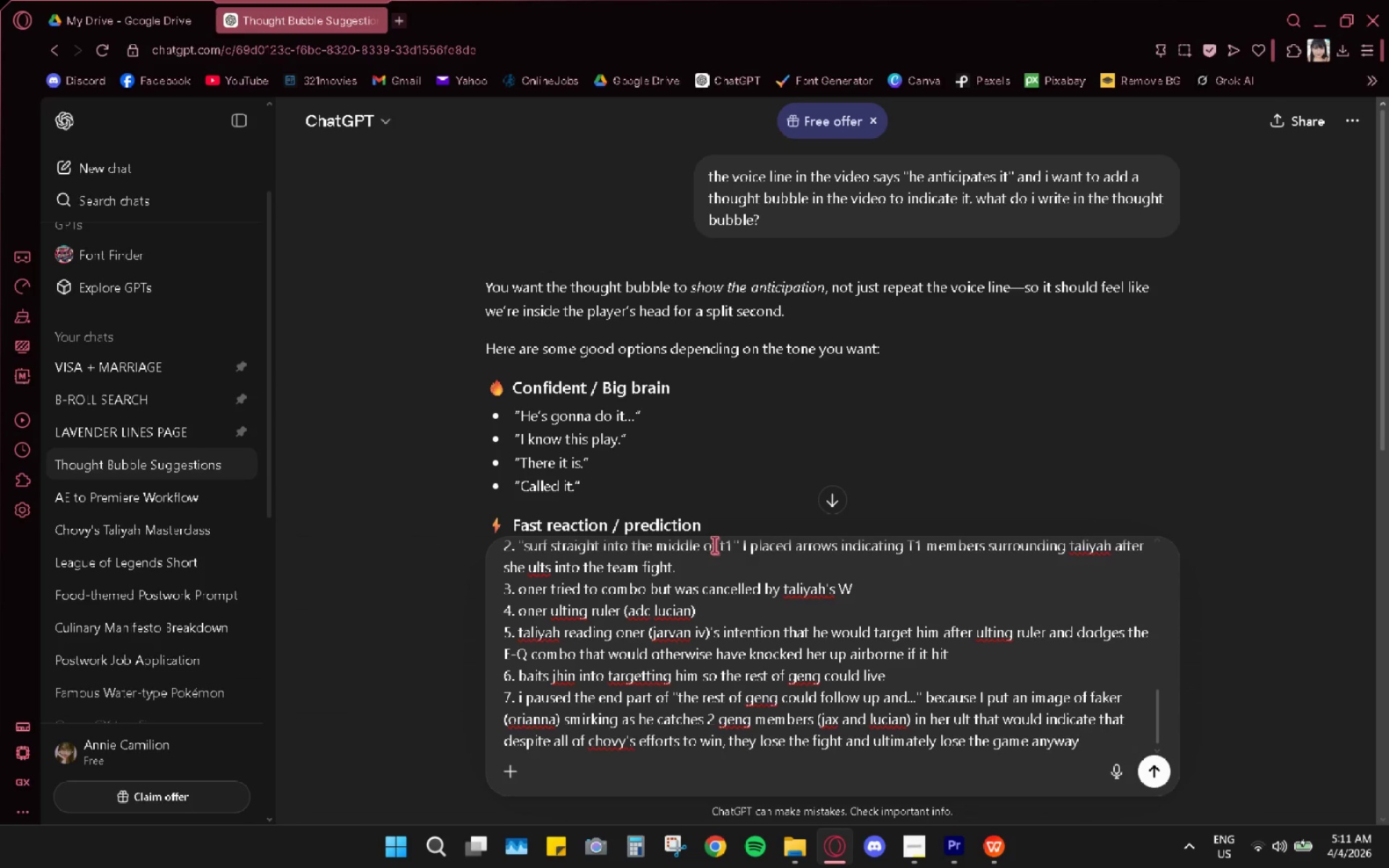 
key(Shift+Enter)
 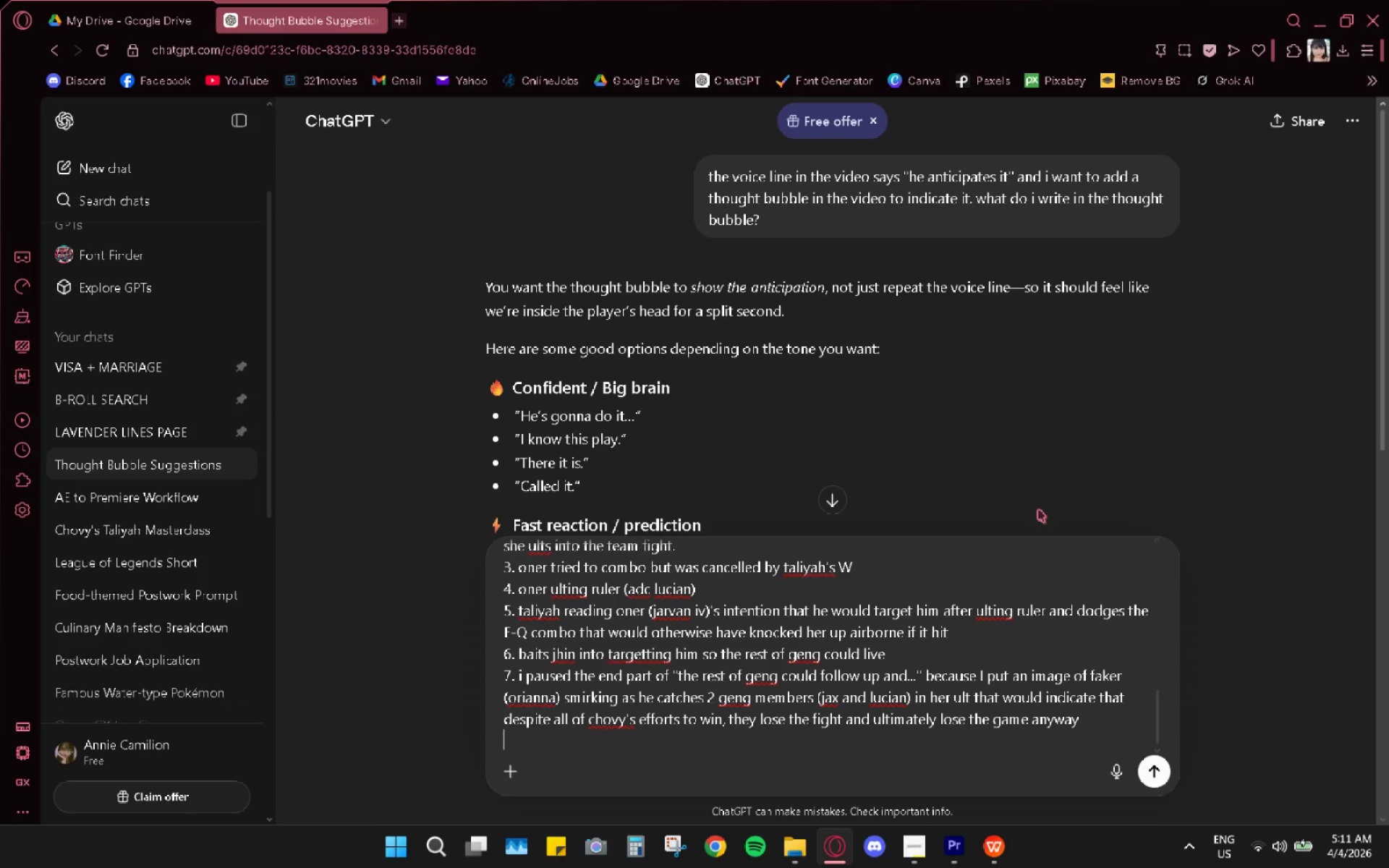 
key(Shift+Enter)
 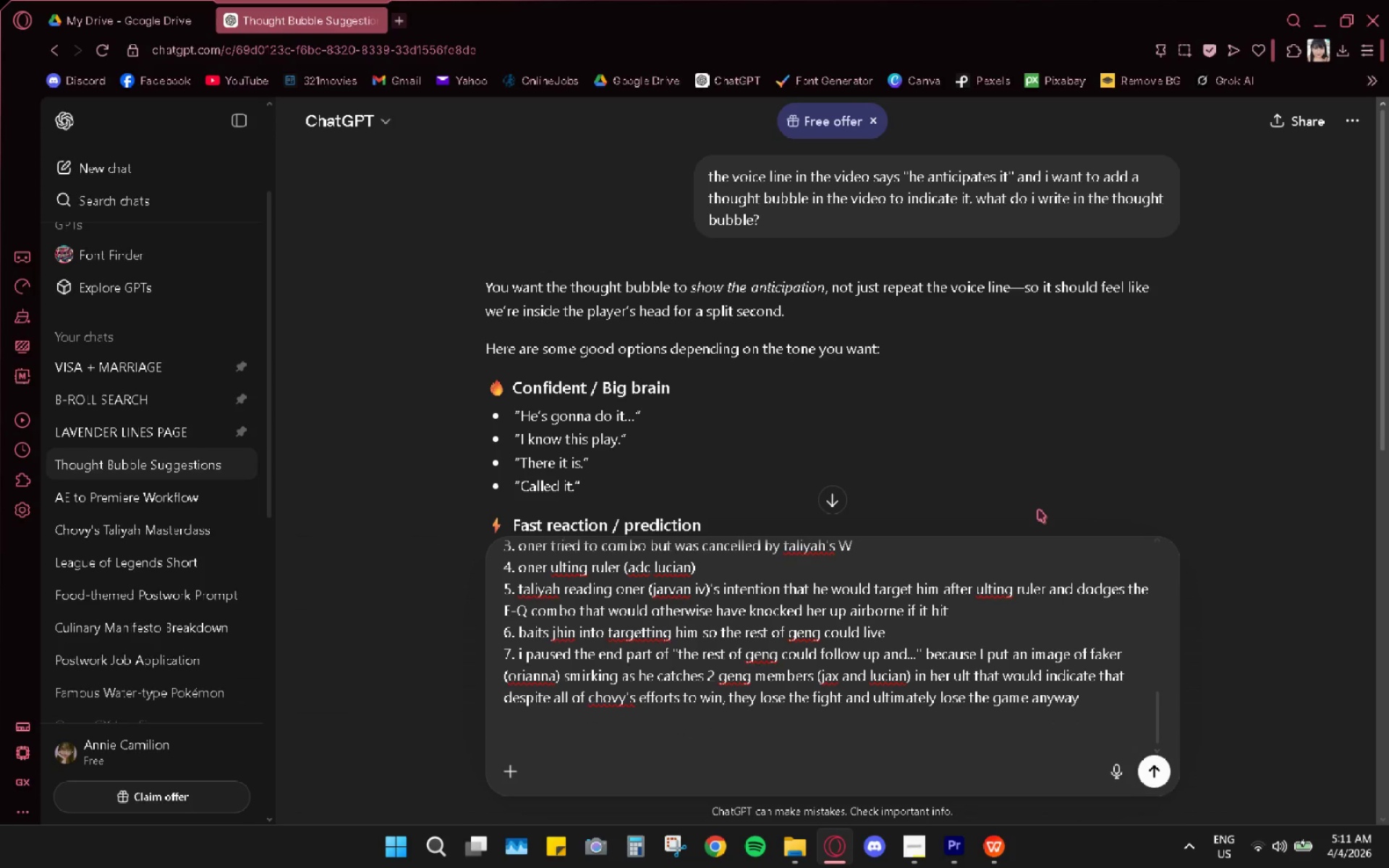 
type(please make th)
key(Backspace)
key(Backspace)
type(me the text)
 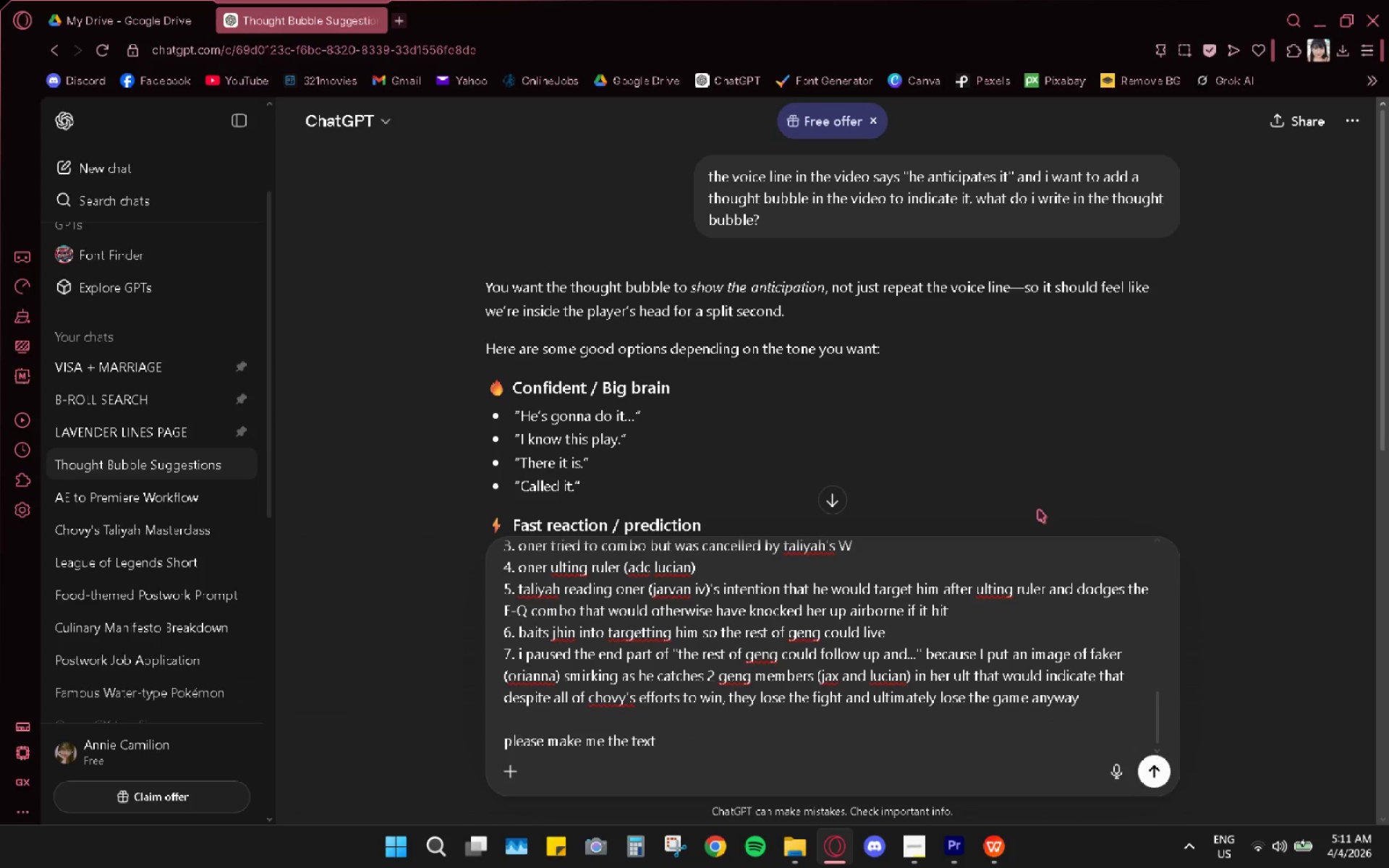 
key(Alt+AltLeft)
 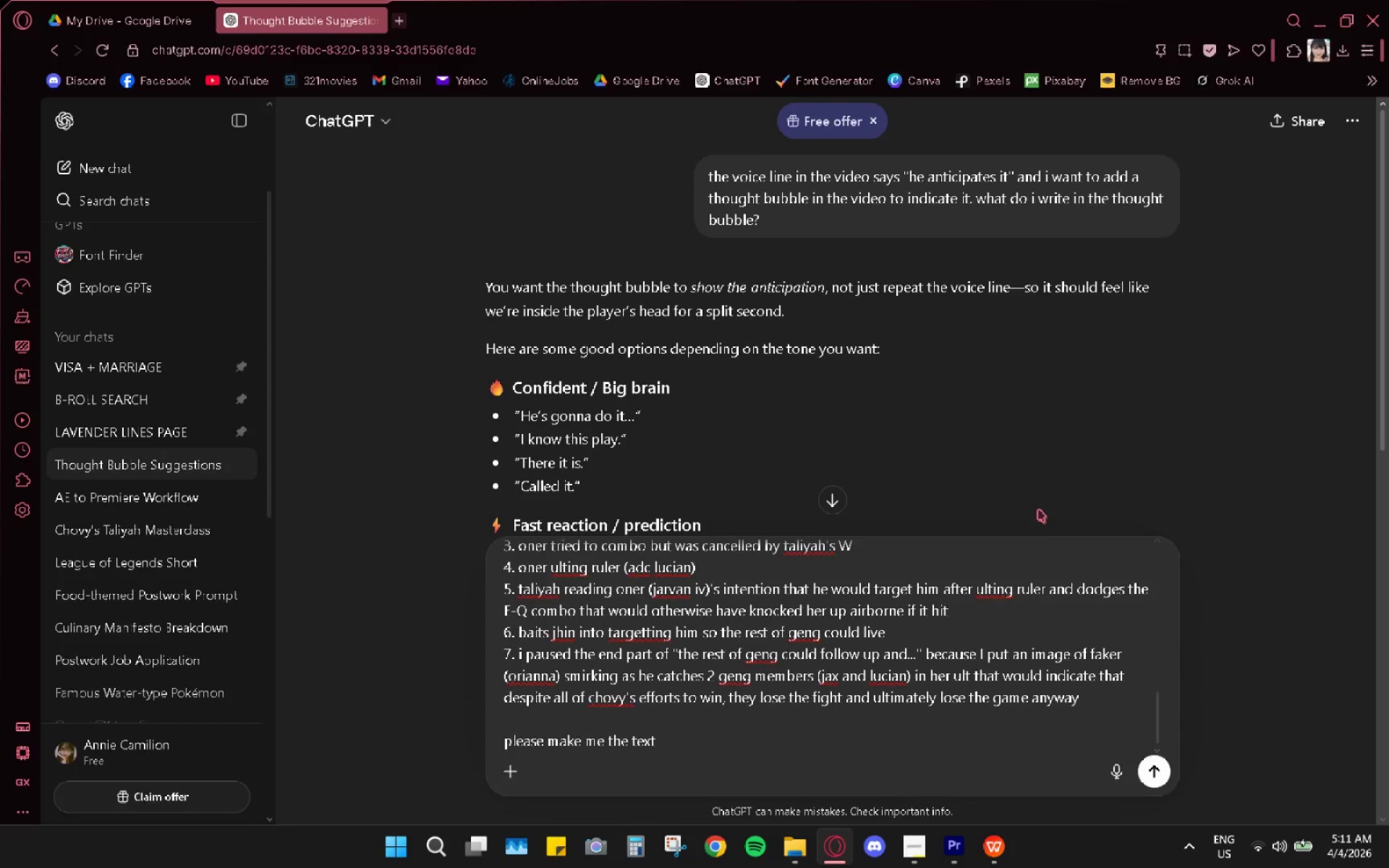 
key(Alt+Tab)
 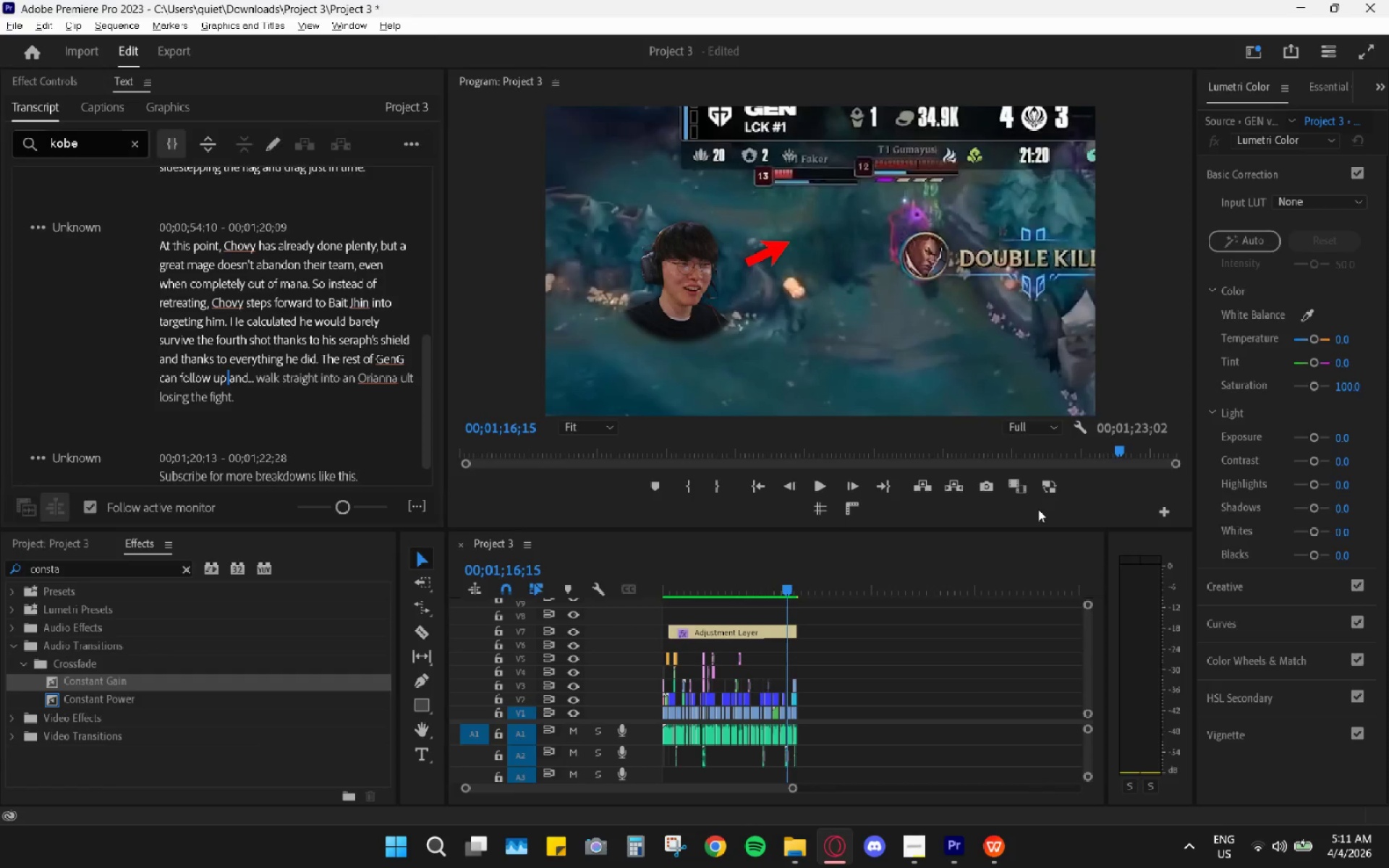 
key(Alt+AltLeft)
 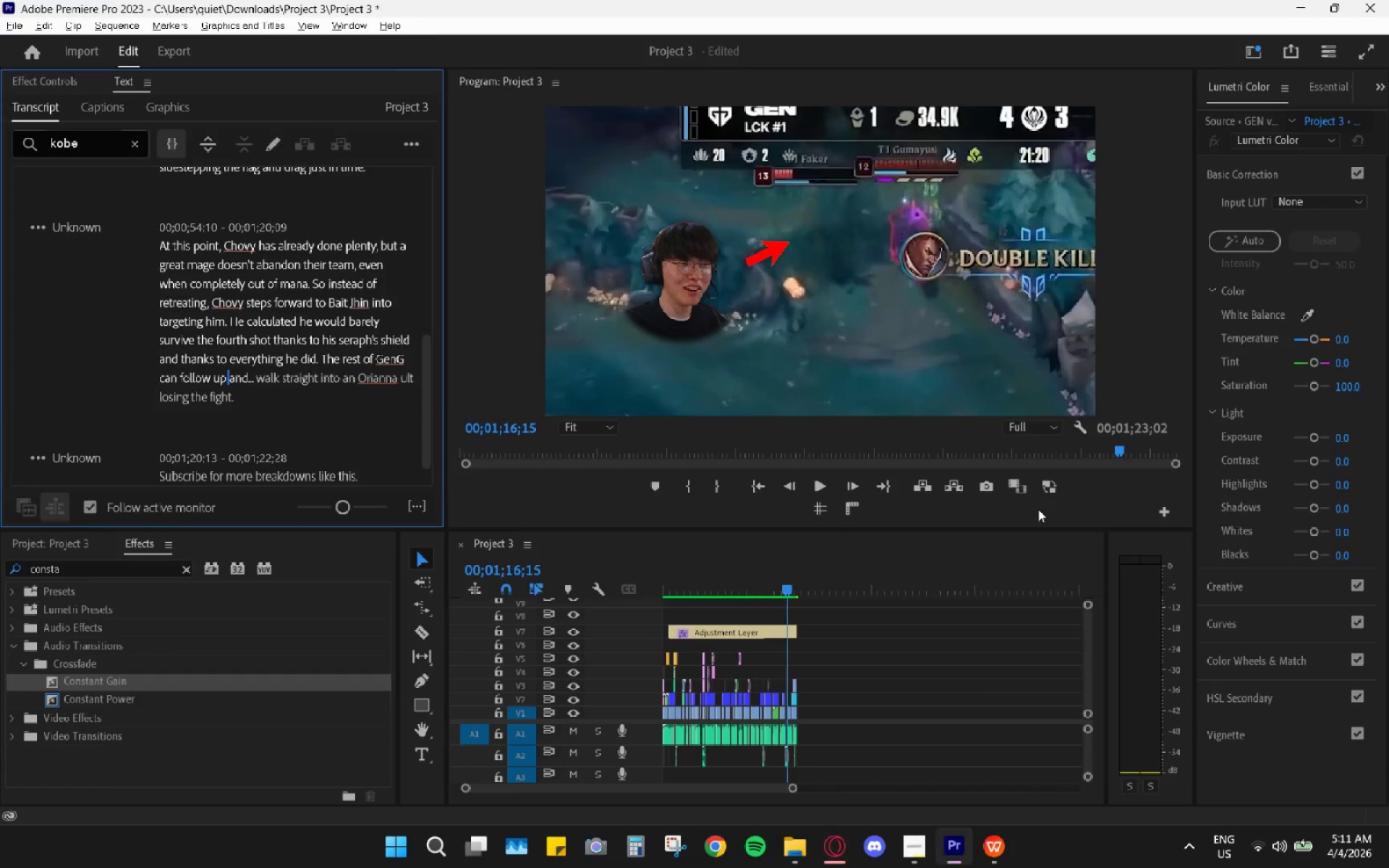 
key(Tab)
type( file for my deliverable)
 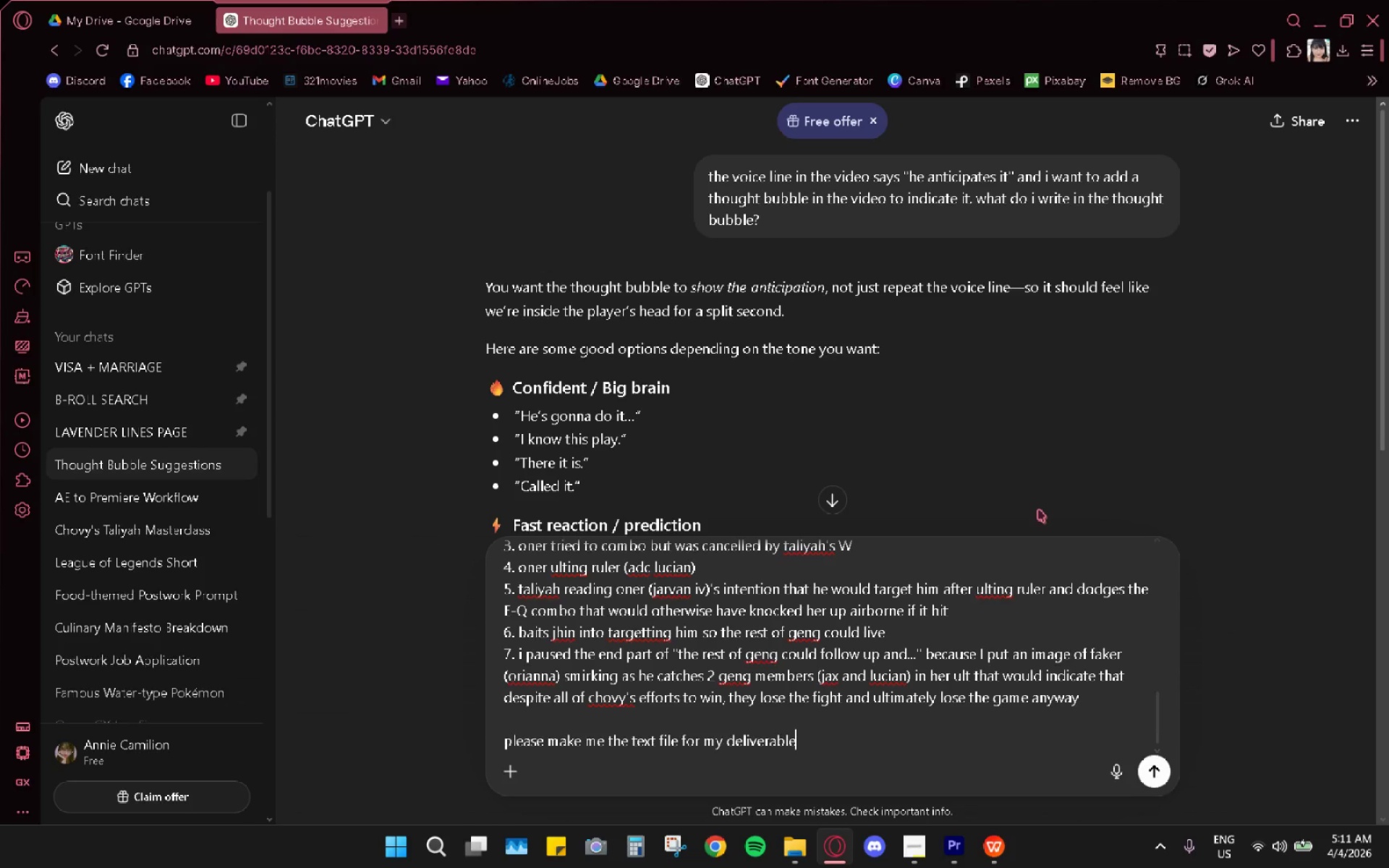 
key(Enter)
 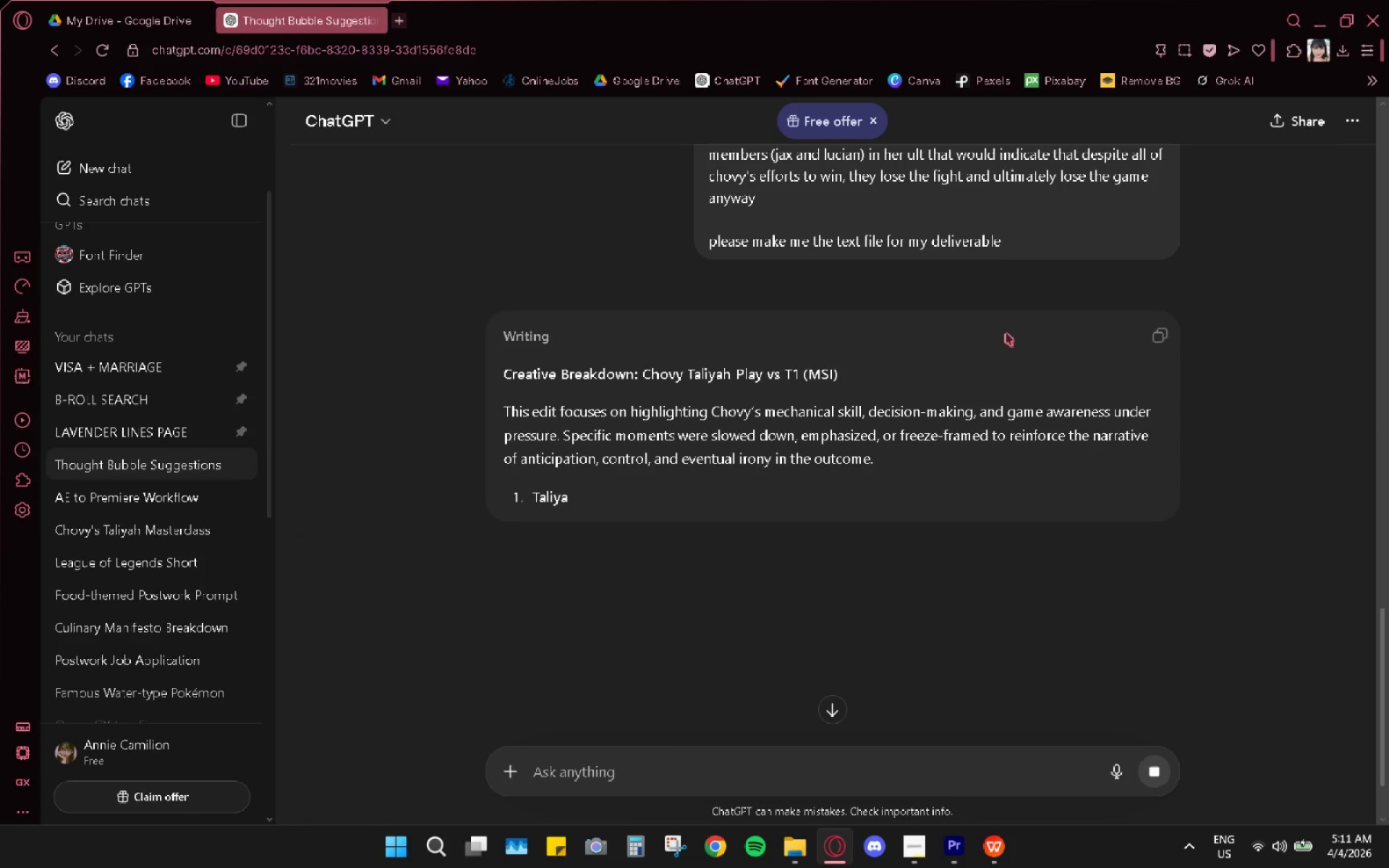 
wait(9.11)
 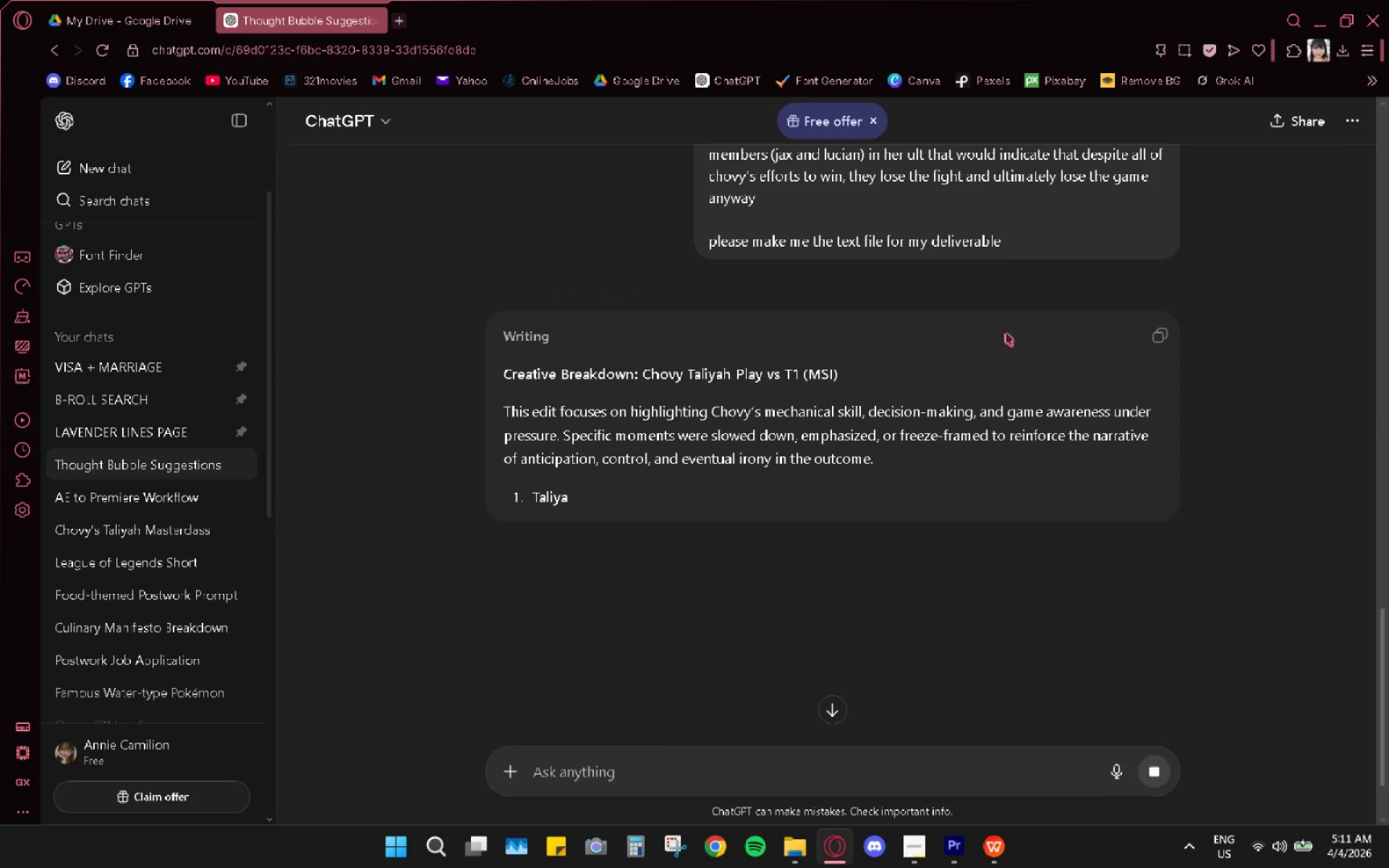 
scroll: coordinate [956, 476], scroll_direction: down, amount: 4.0
 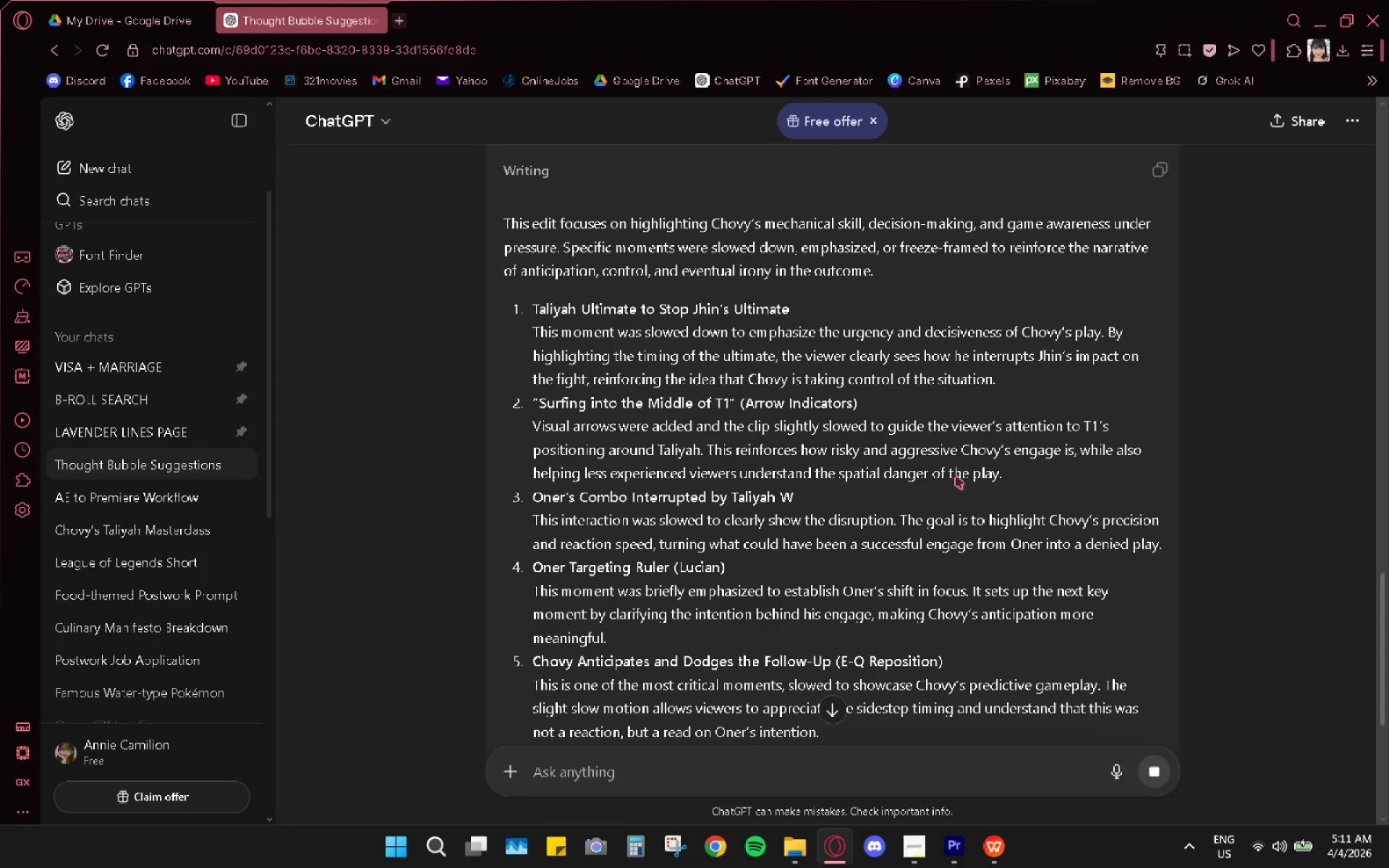 
wait(6.37)
 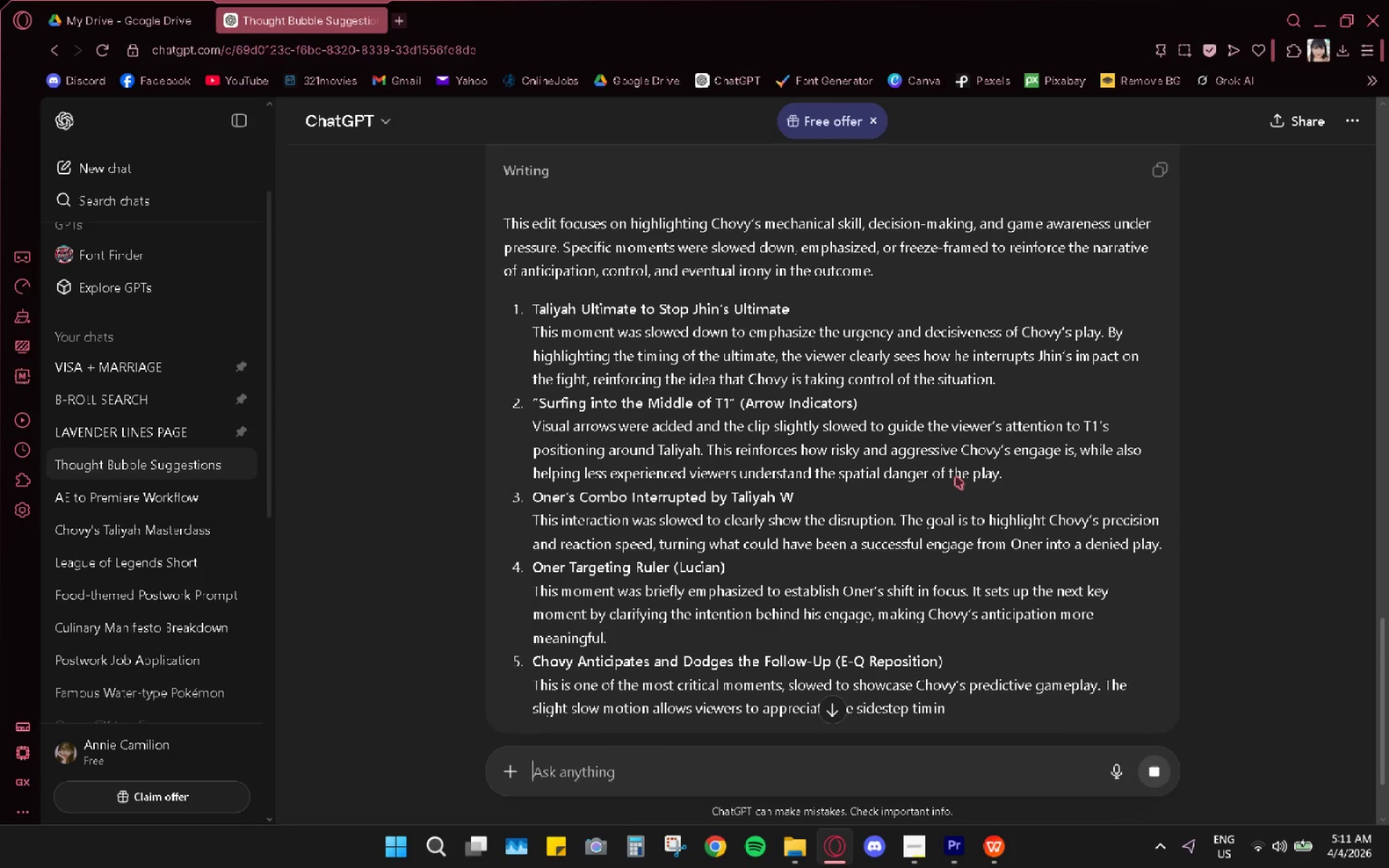 
scroll: coordinate [812, 530], scroll_direction: down, amount: 4.0
 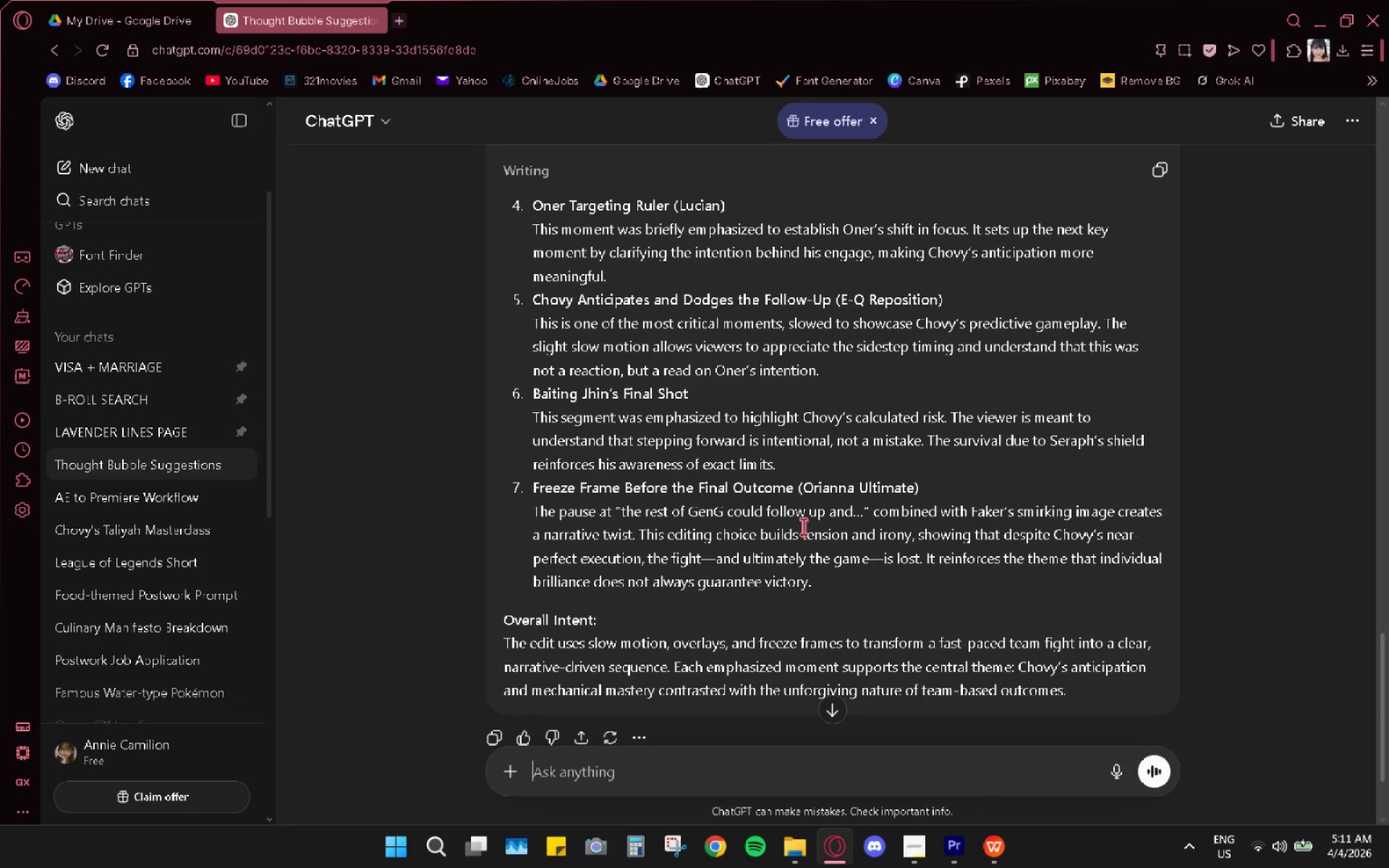 
wait(5.23)
 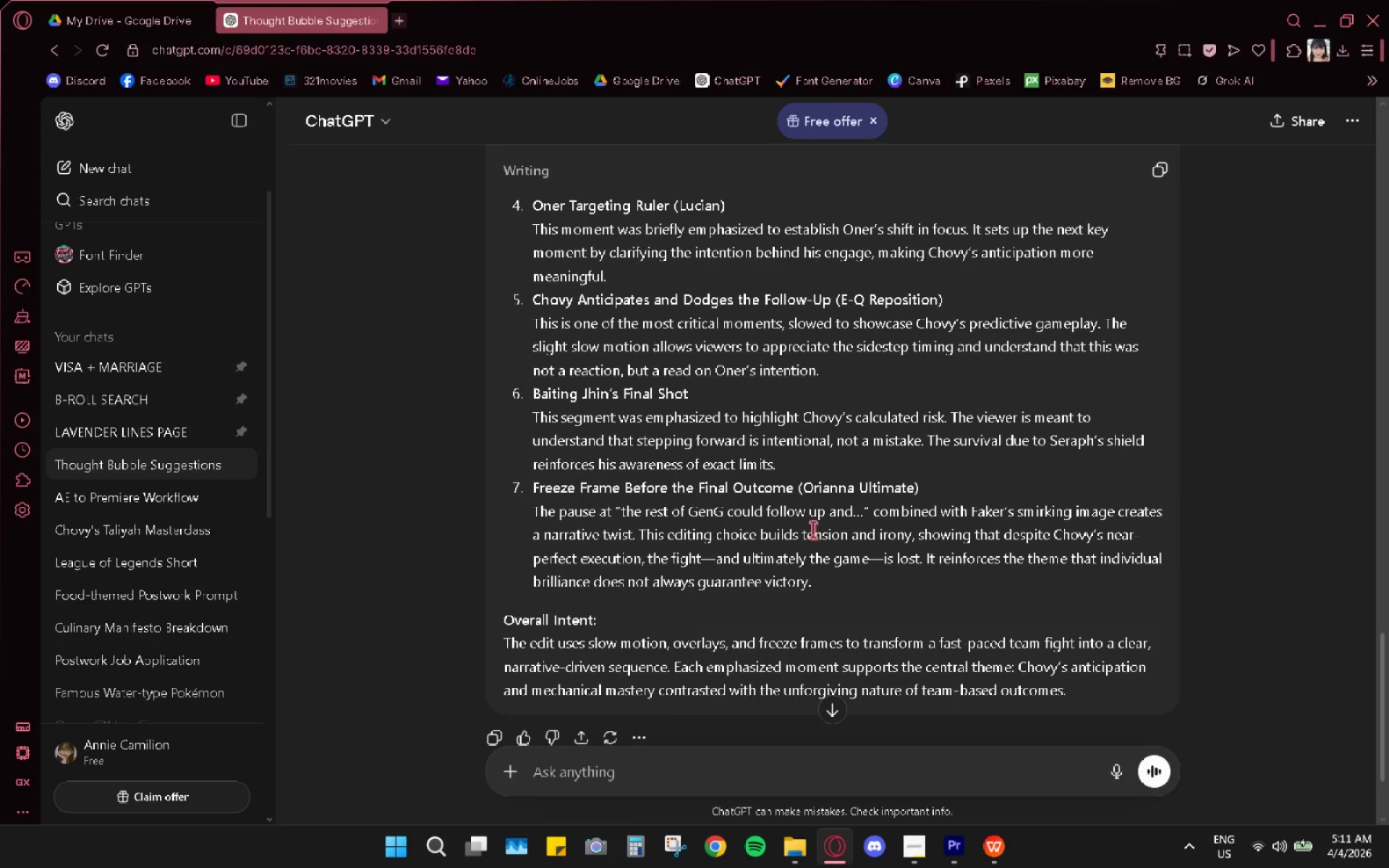 
scroll: coordinate [769, 477], scroll_direction: down, amount: 3.0
 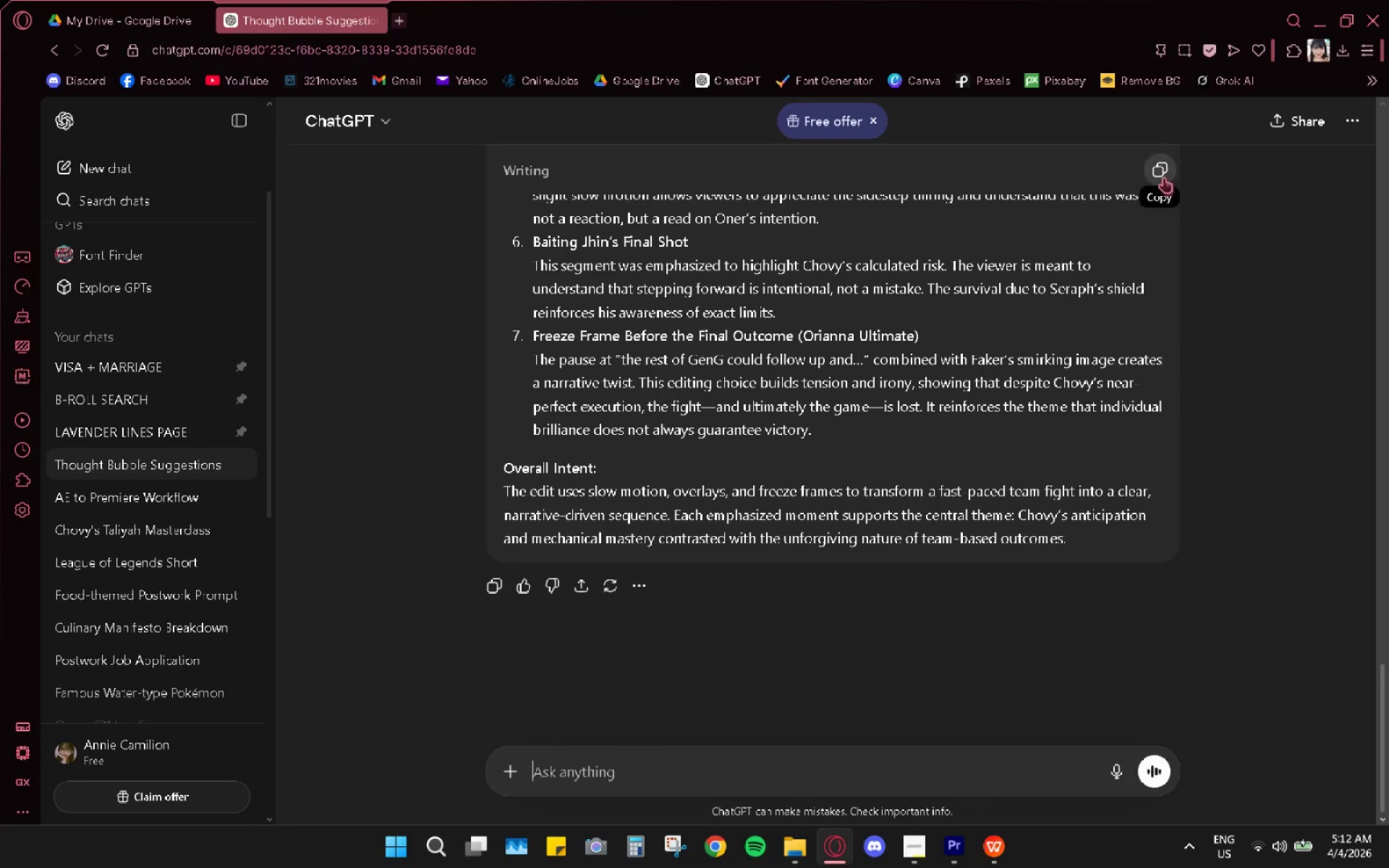 
left_click([1163, 177])
 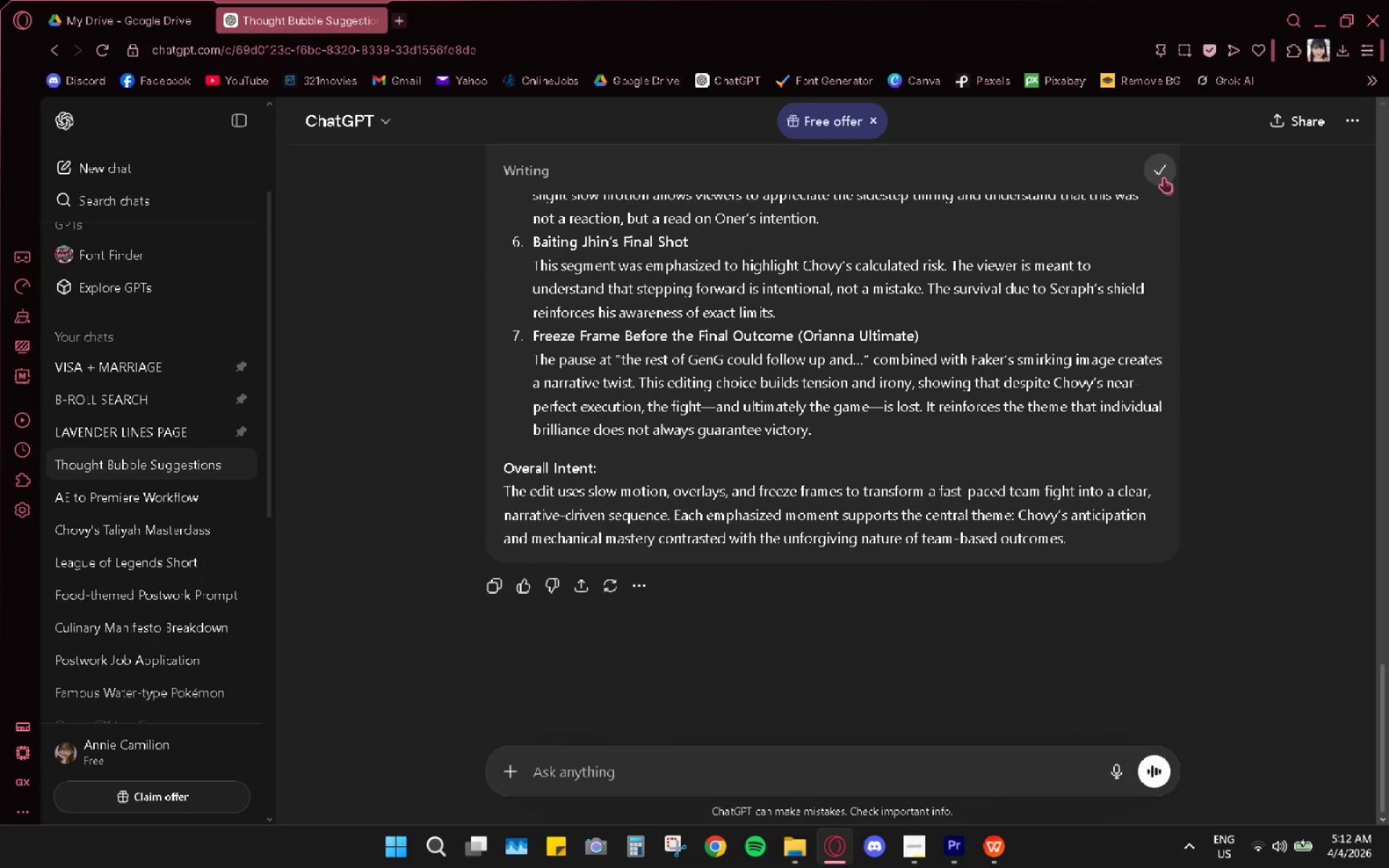 
left_click([1163, 177])
 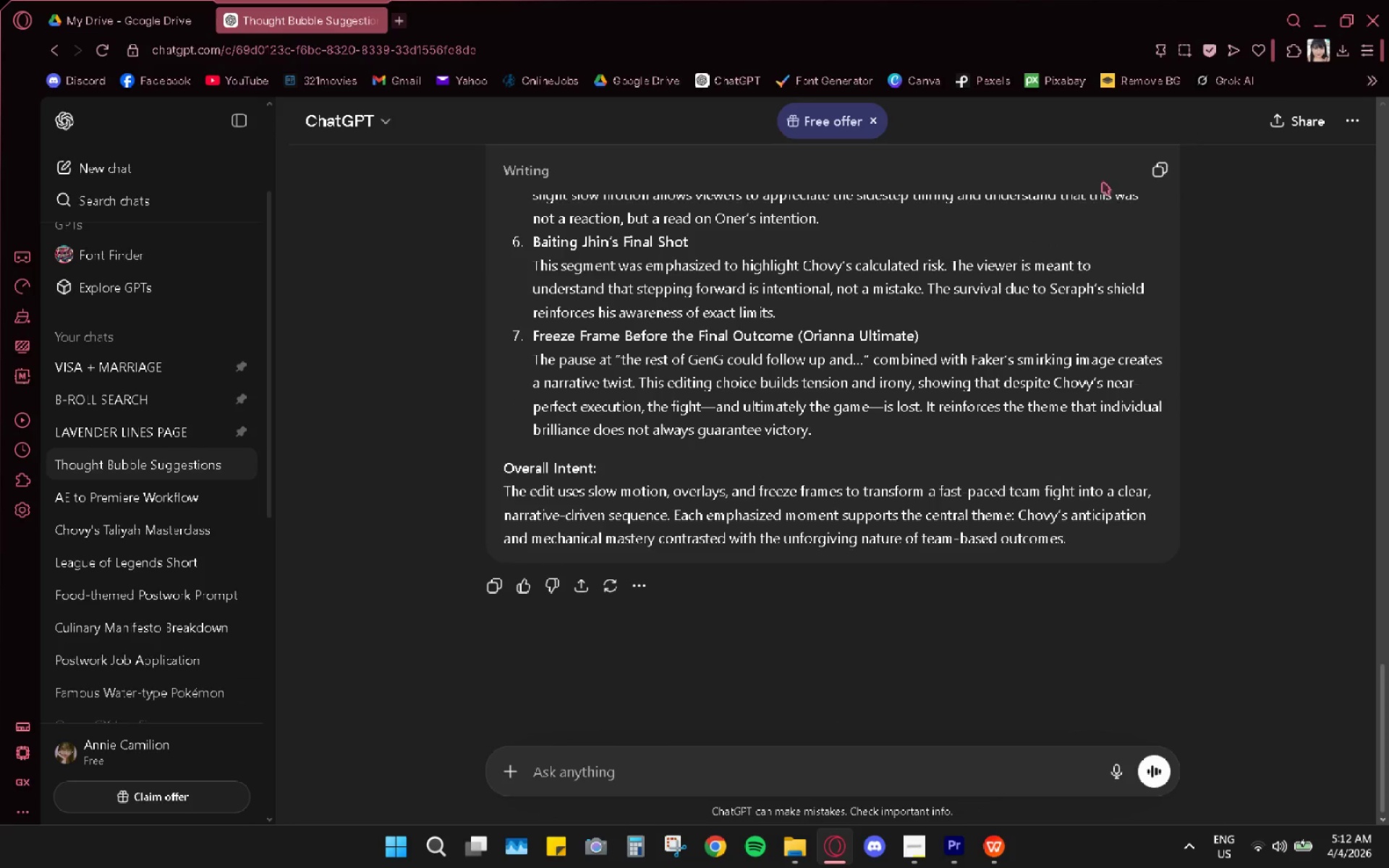 
scroll: coordinate [1033, 326], scroll_direction: up, amount: 2.0
 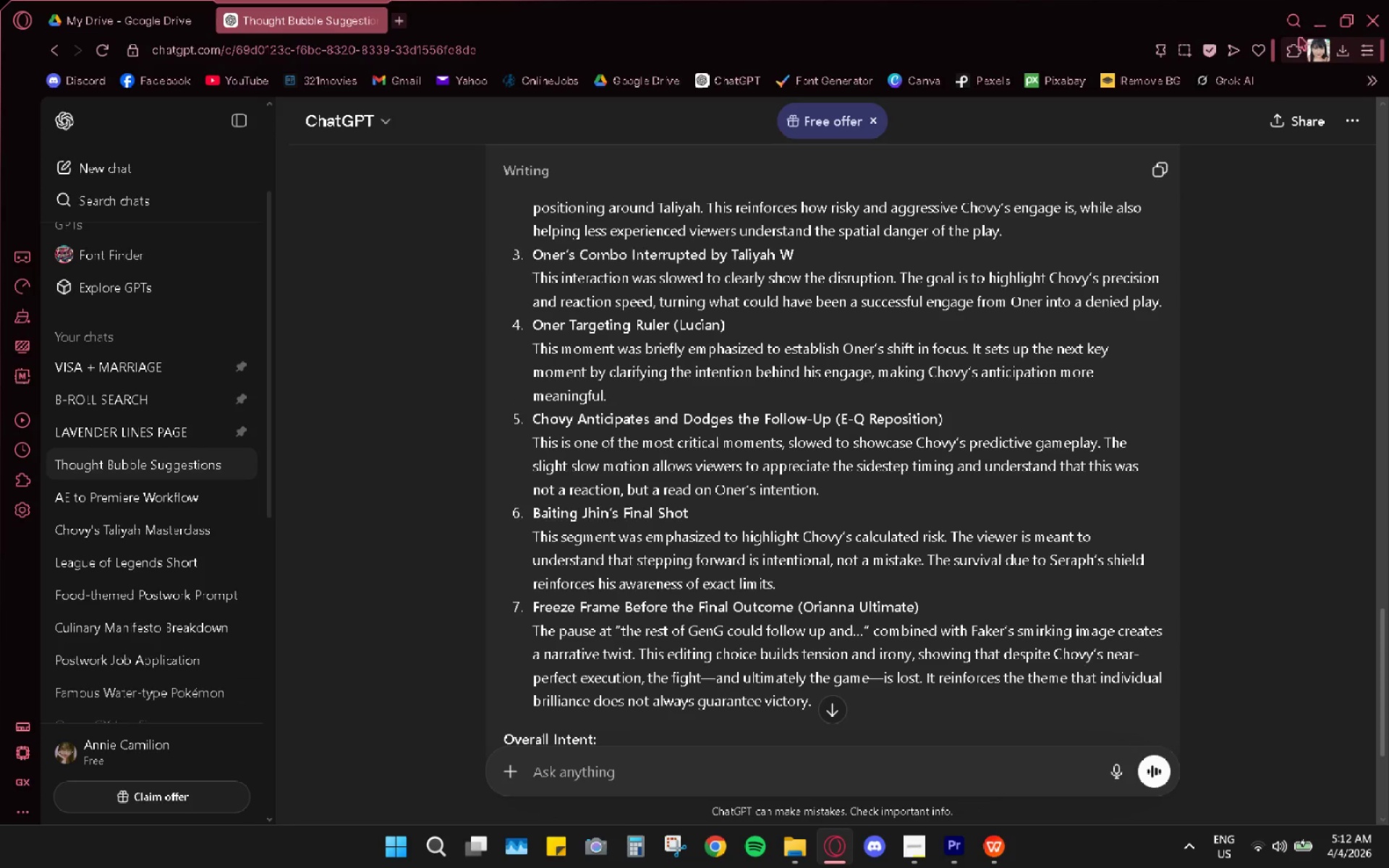 
left_click([1317, 23])
 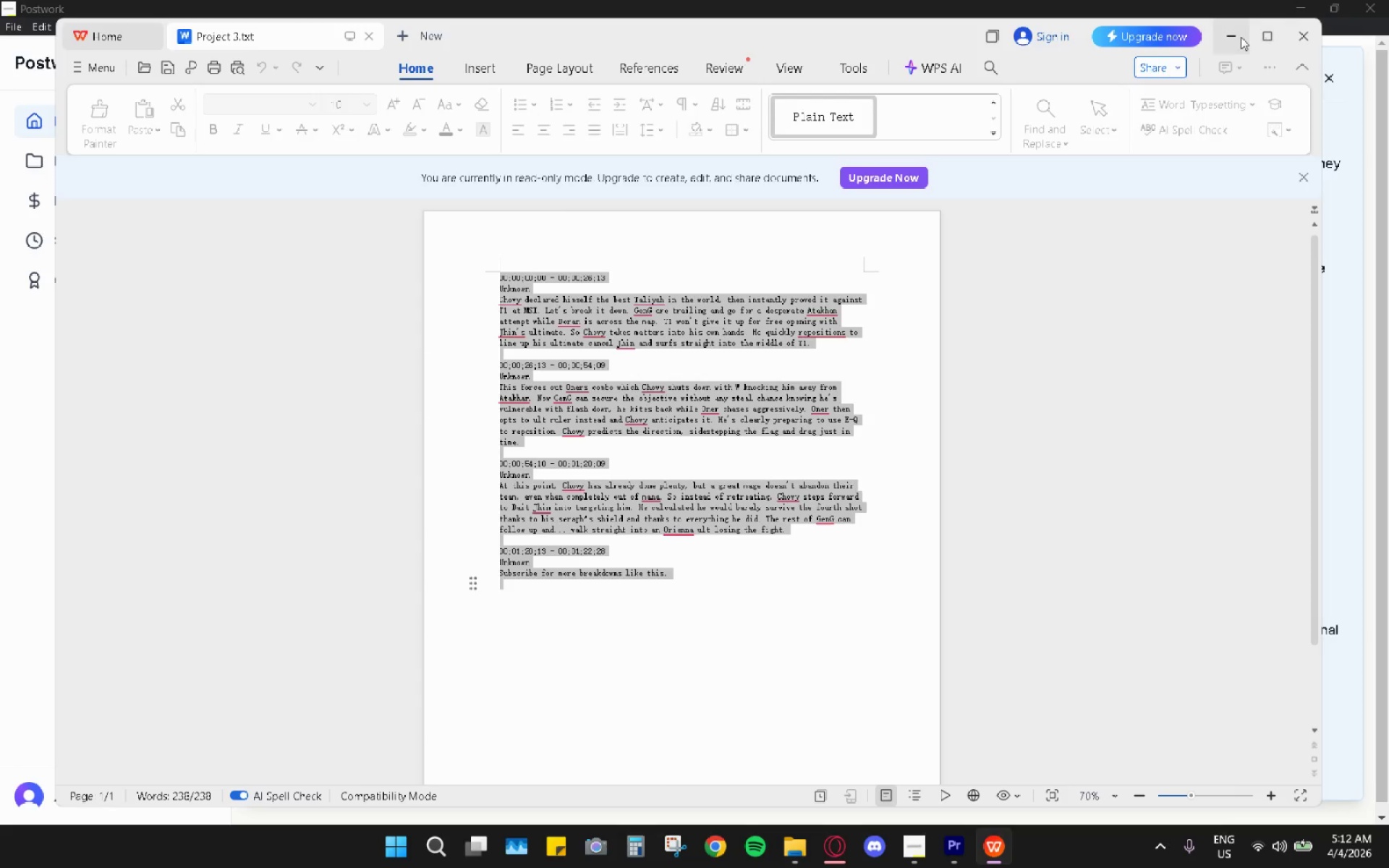 
left_click([1291, 37])
 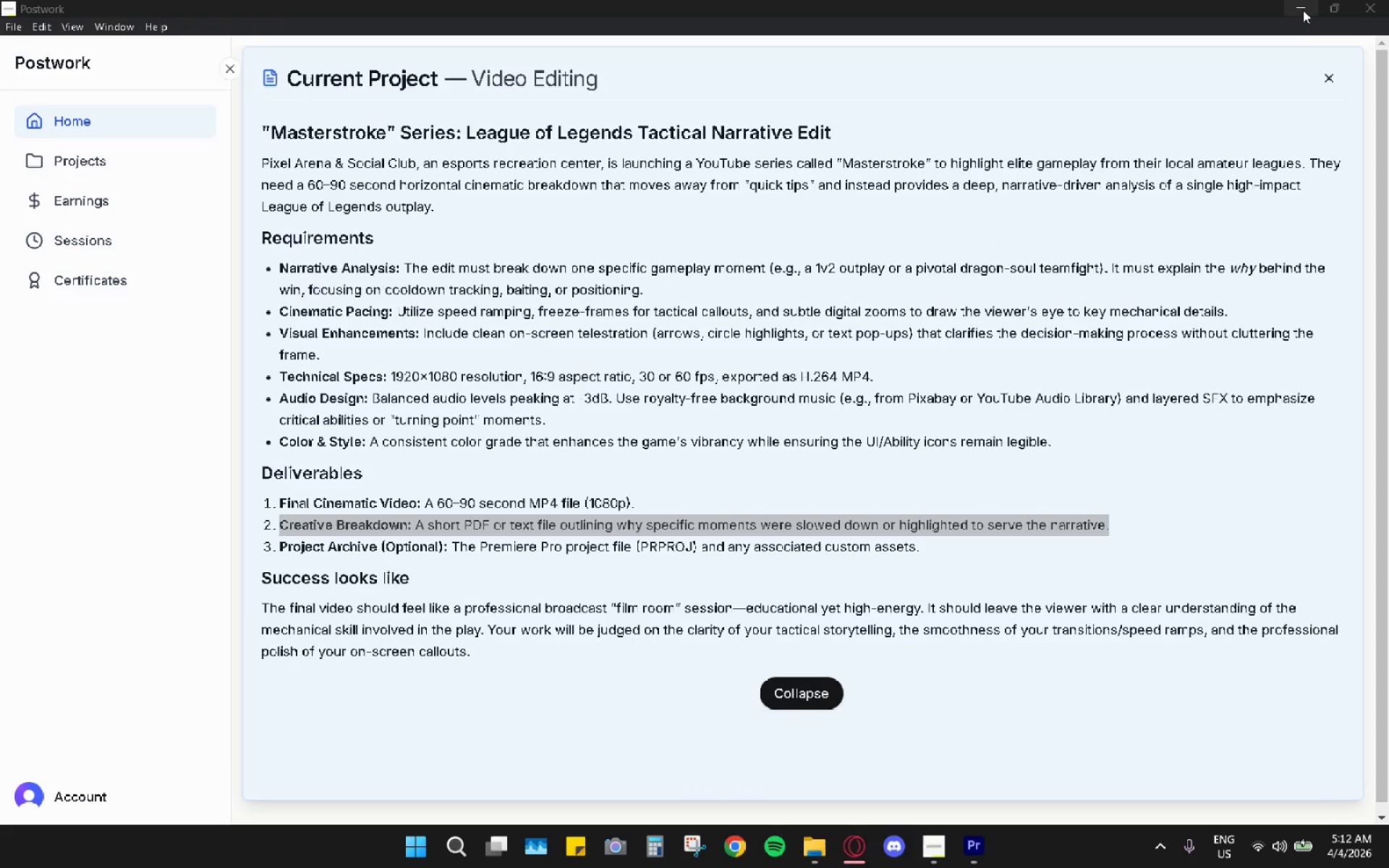 
left_click([1303, 9])
 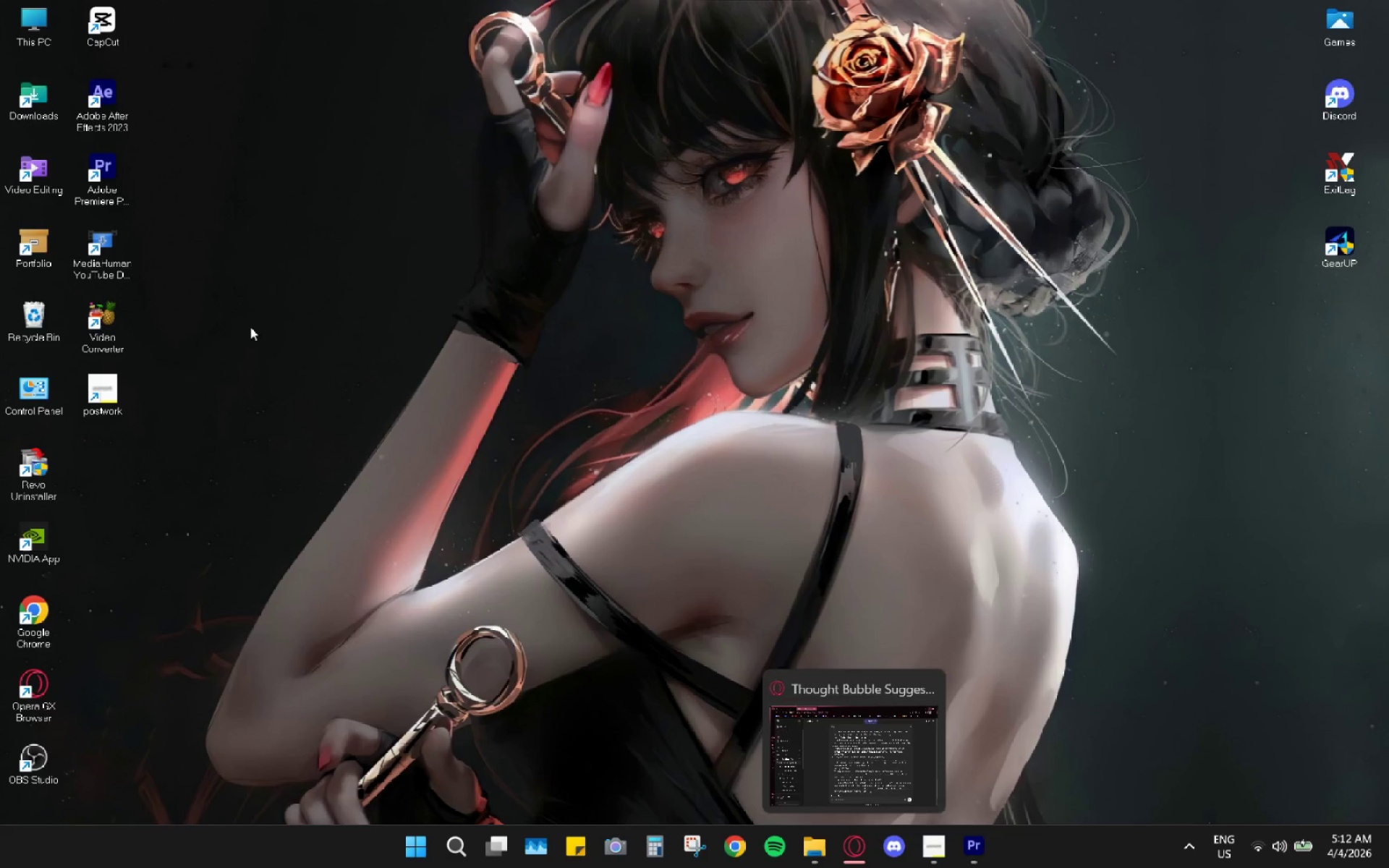 
right_click([54, 331])
 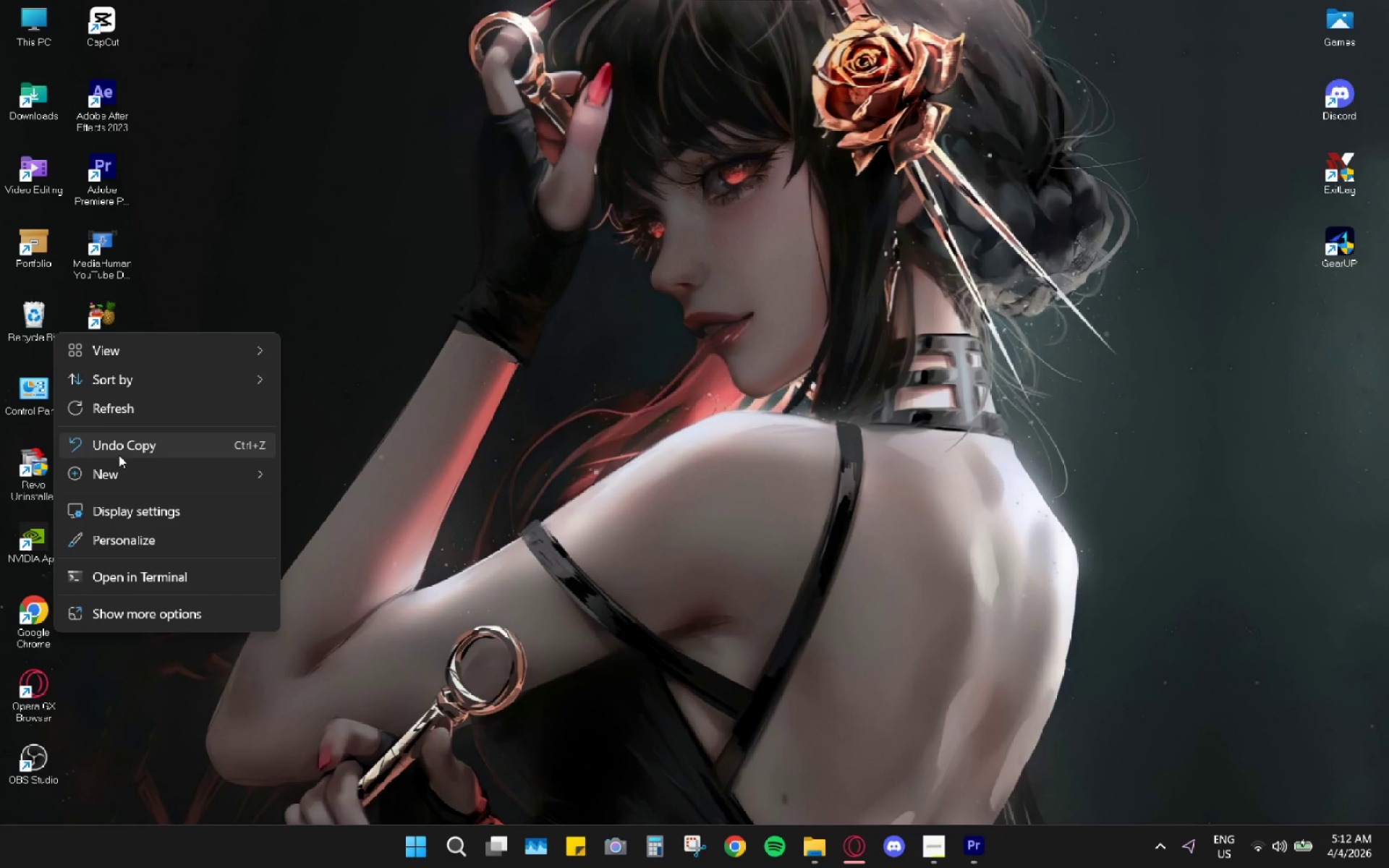 
right_click([33, 317])
 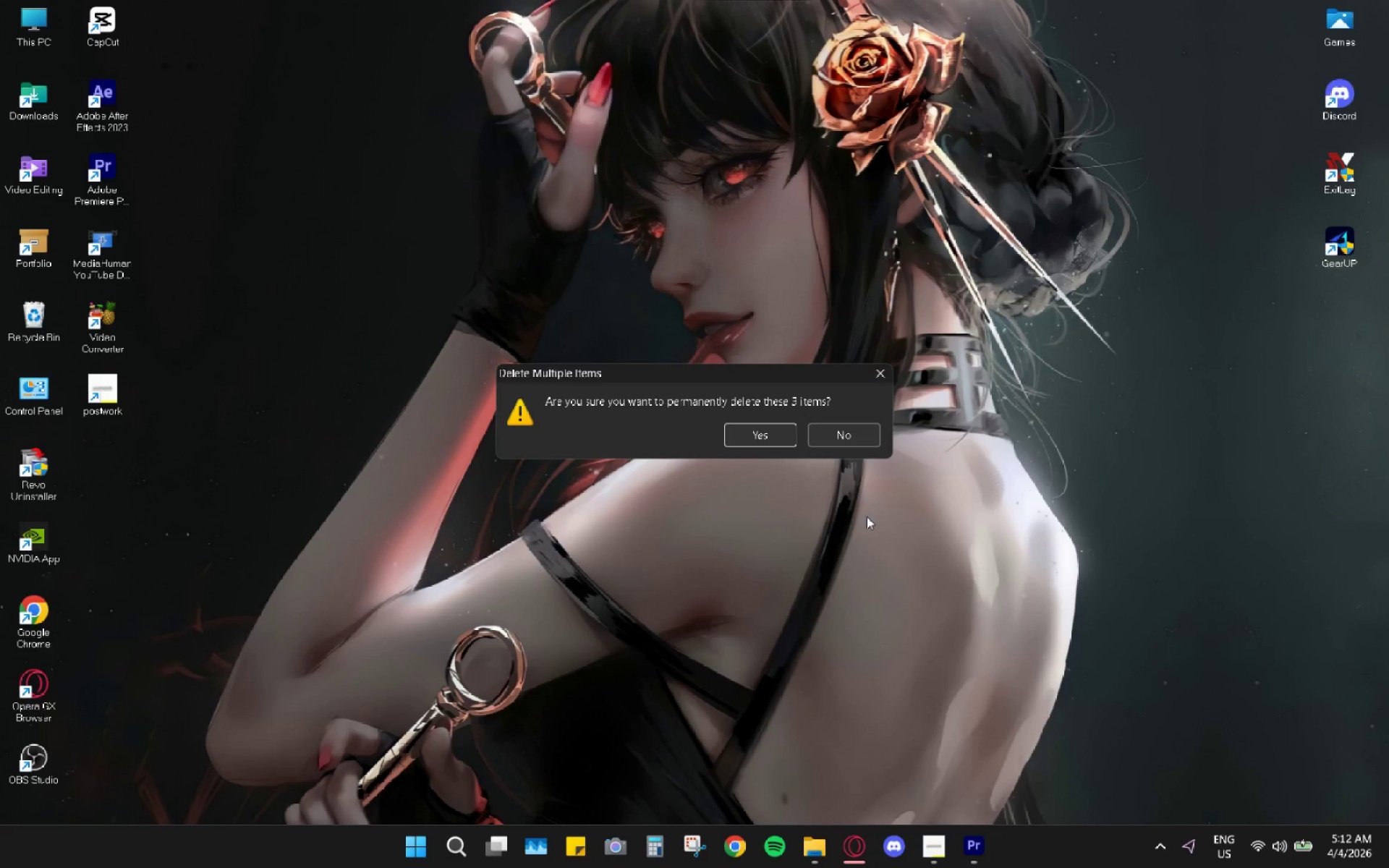 
left_click([750, 437])
 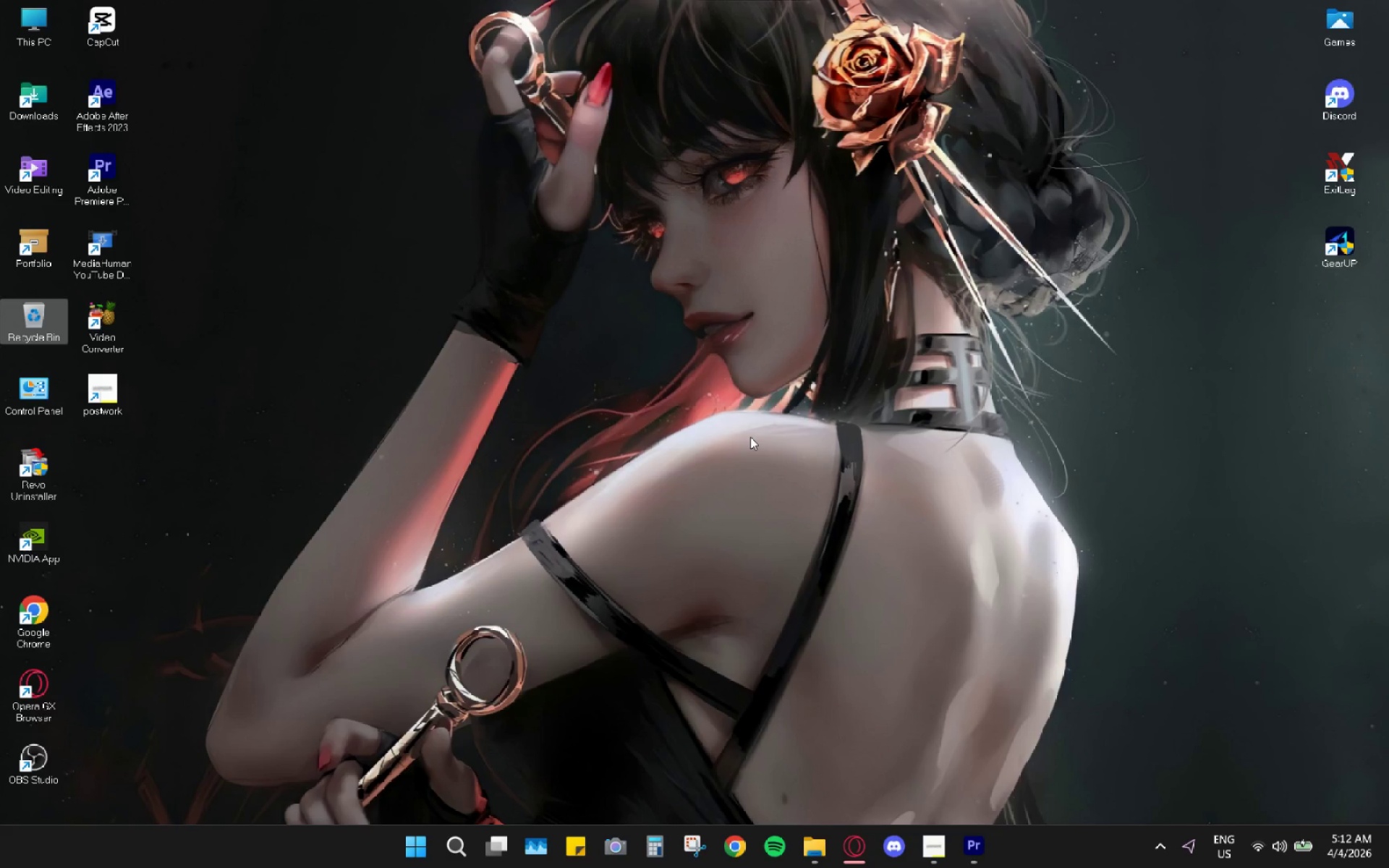 
wait(17.56)
 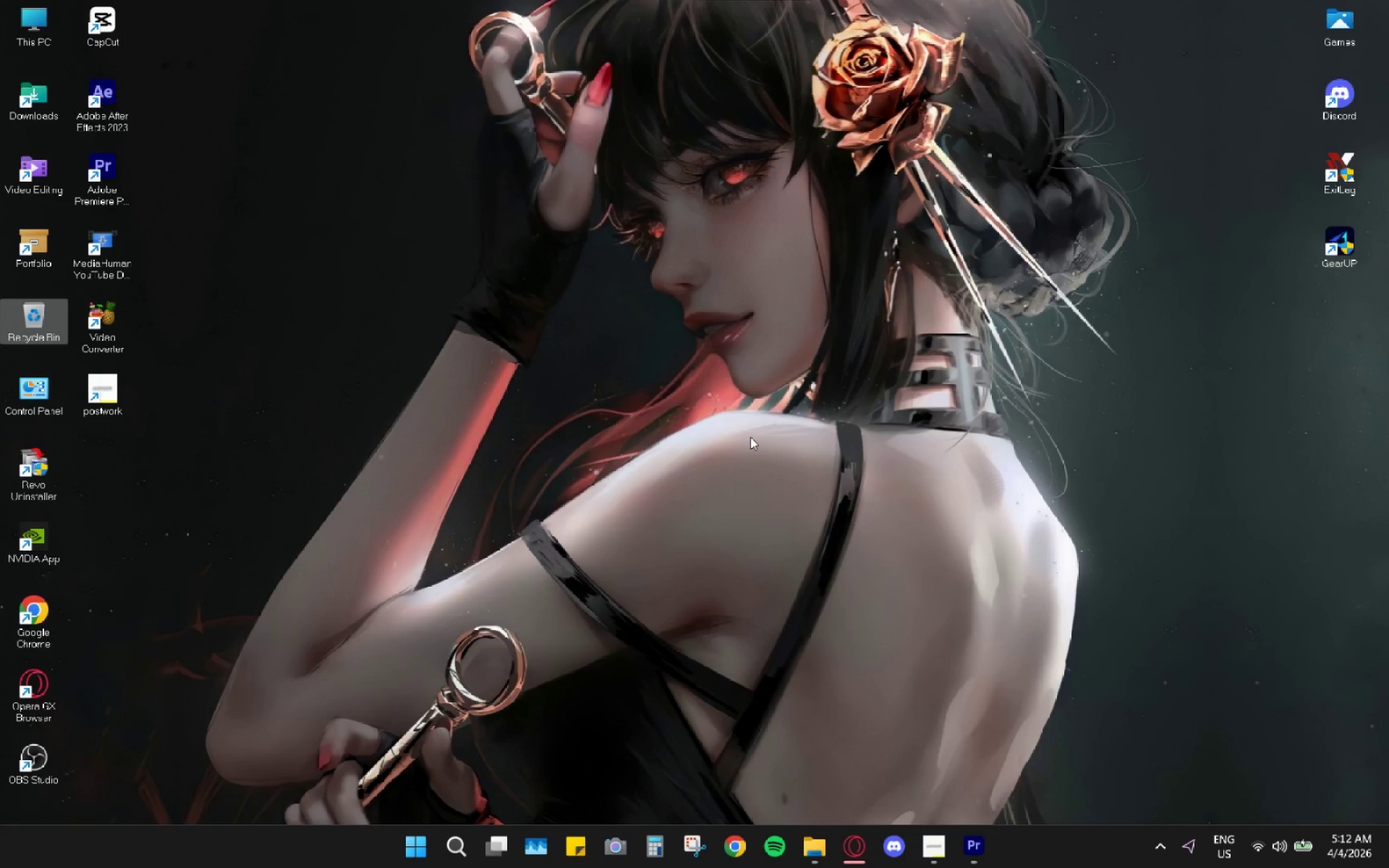 
left_click([943, 830])